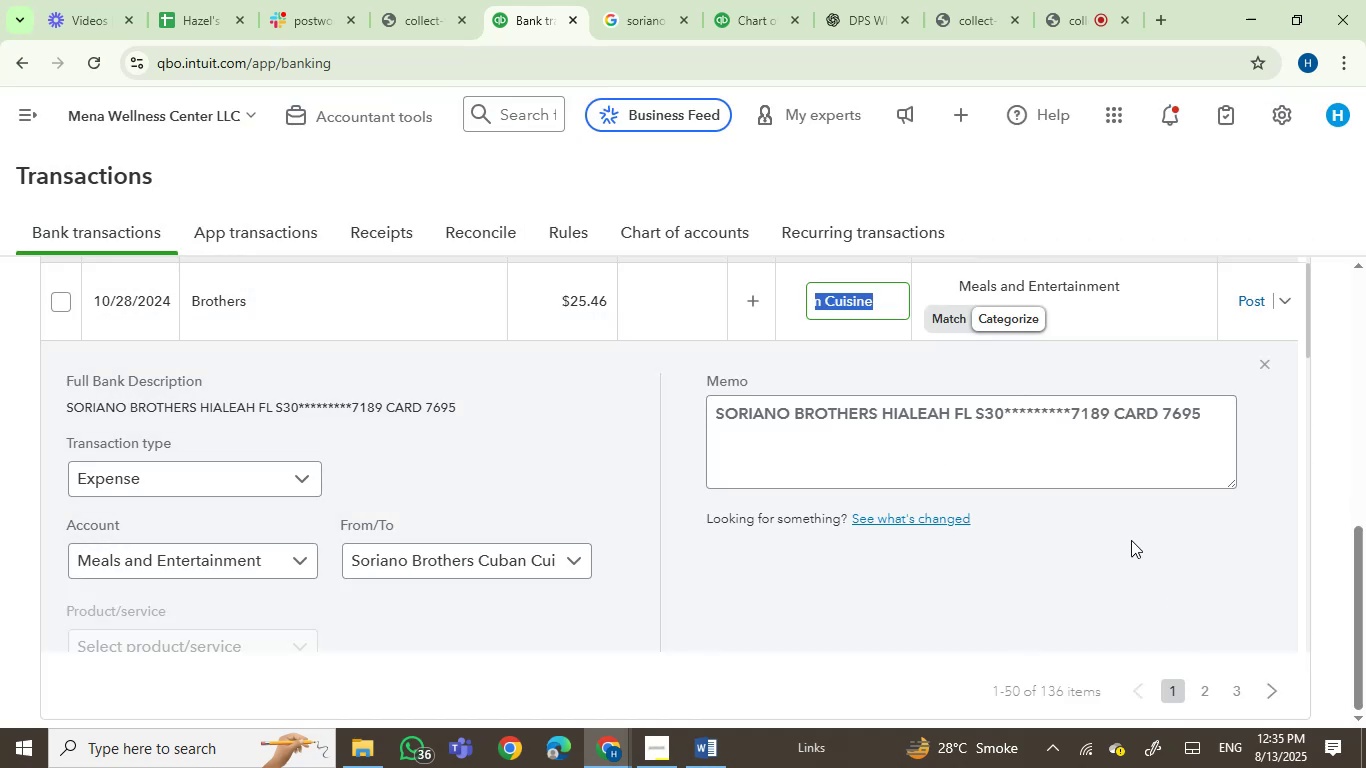 
wait(5.58)
 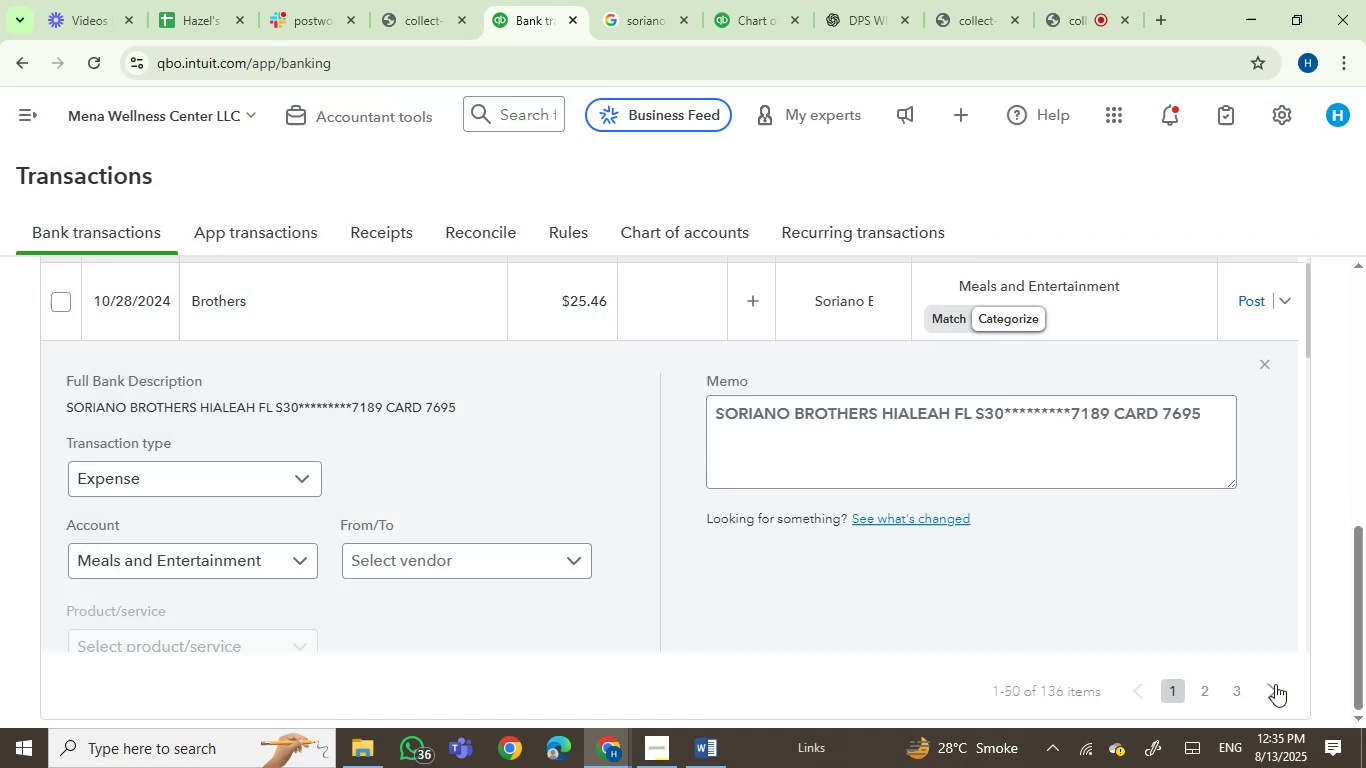 
left_click([1250, 298])
 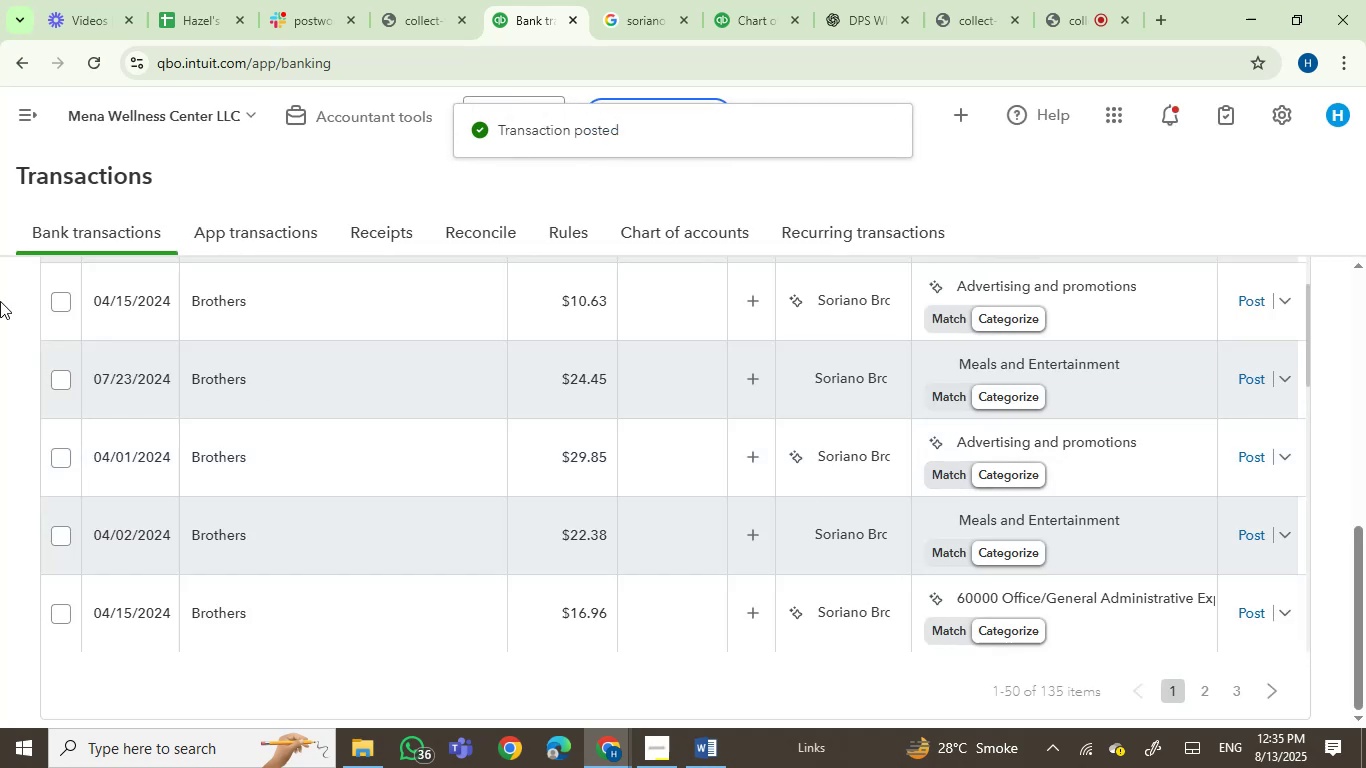 
wait(6.82)
 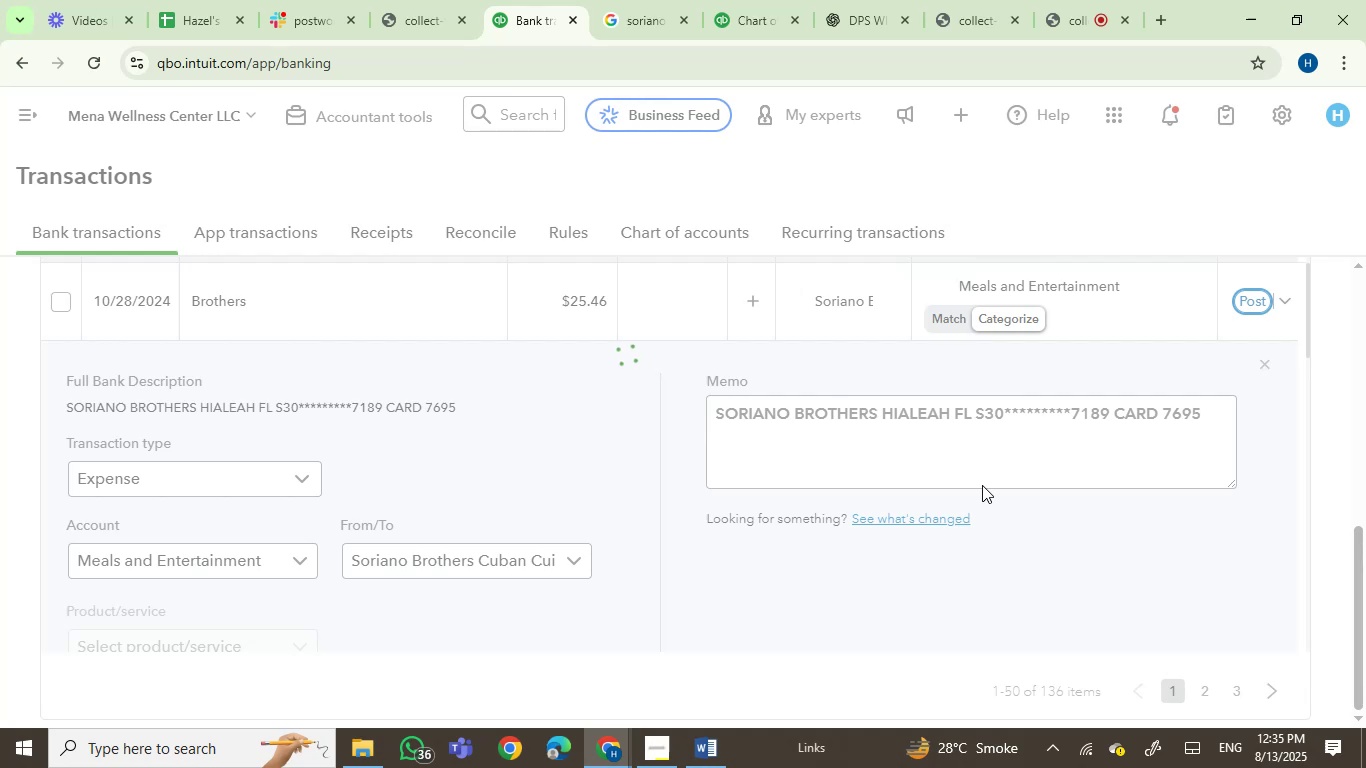 
mouse_move([210, 301])
 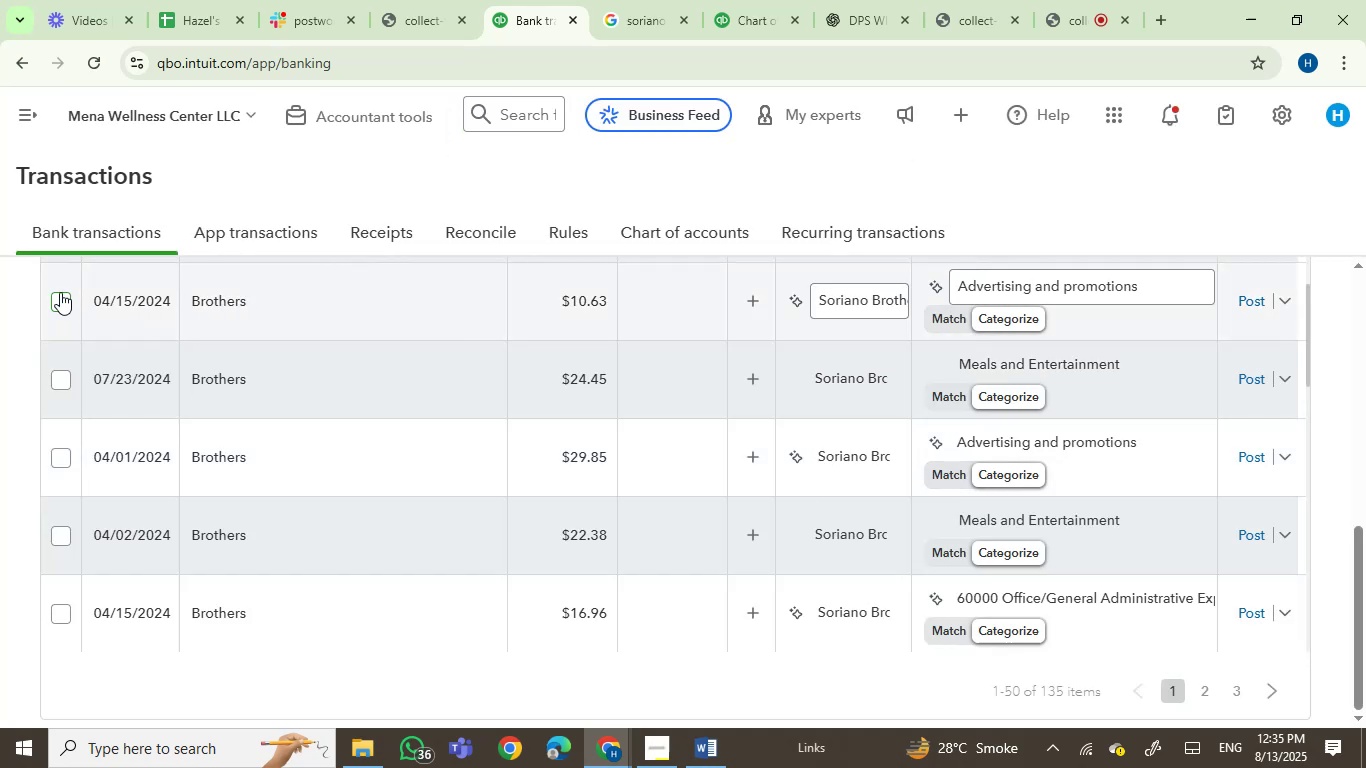 
left_click([58, 295])
 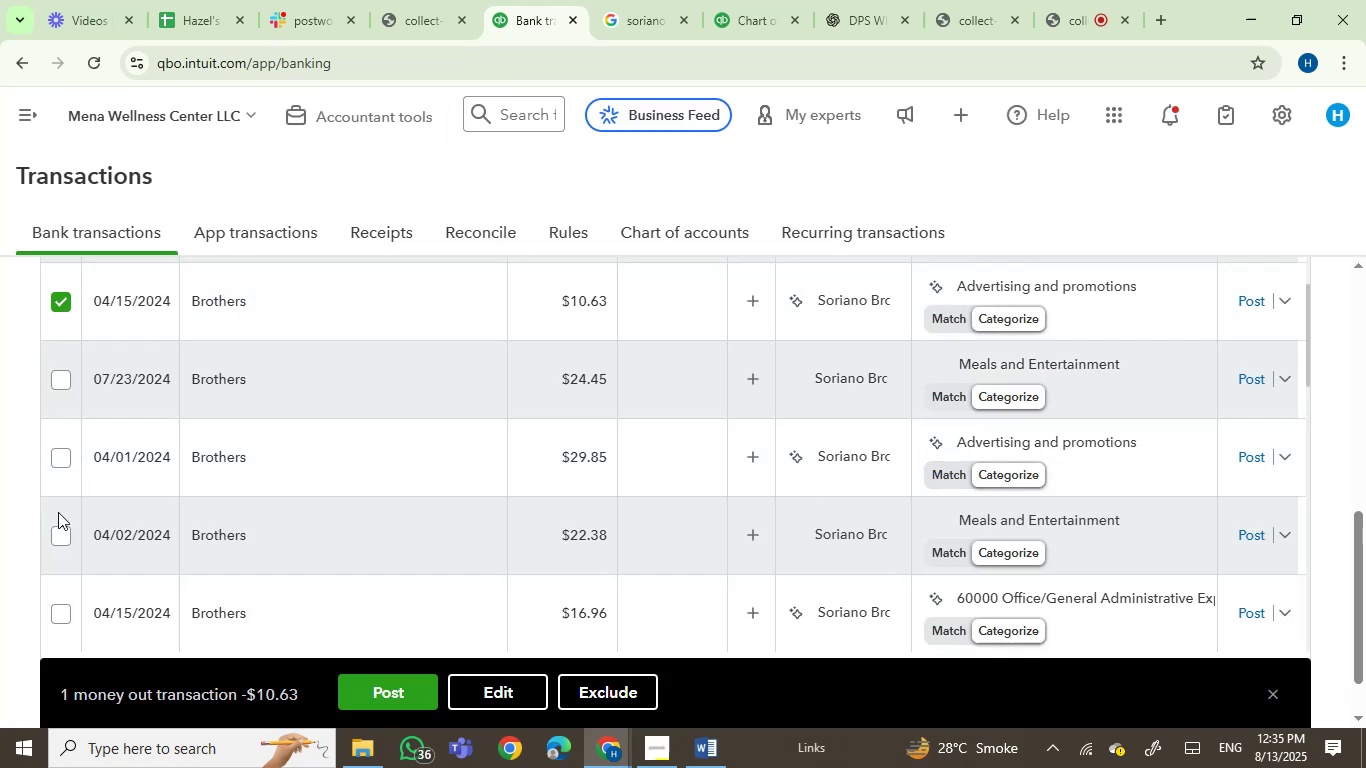 
mouse_move([229, 575])
 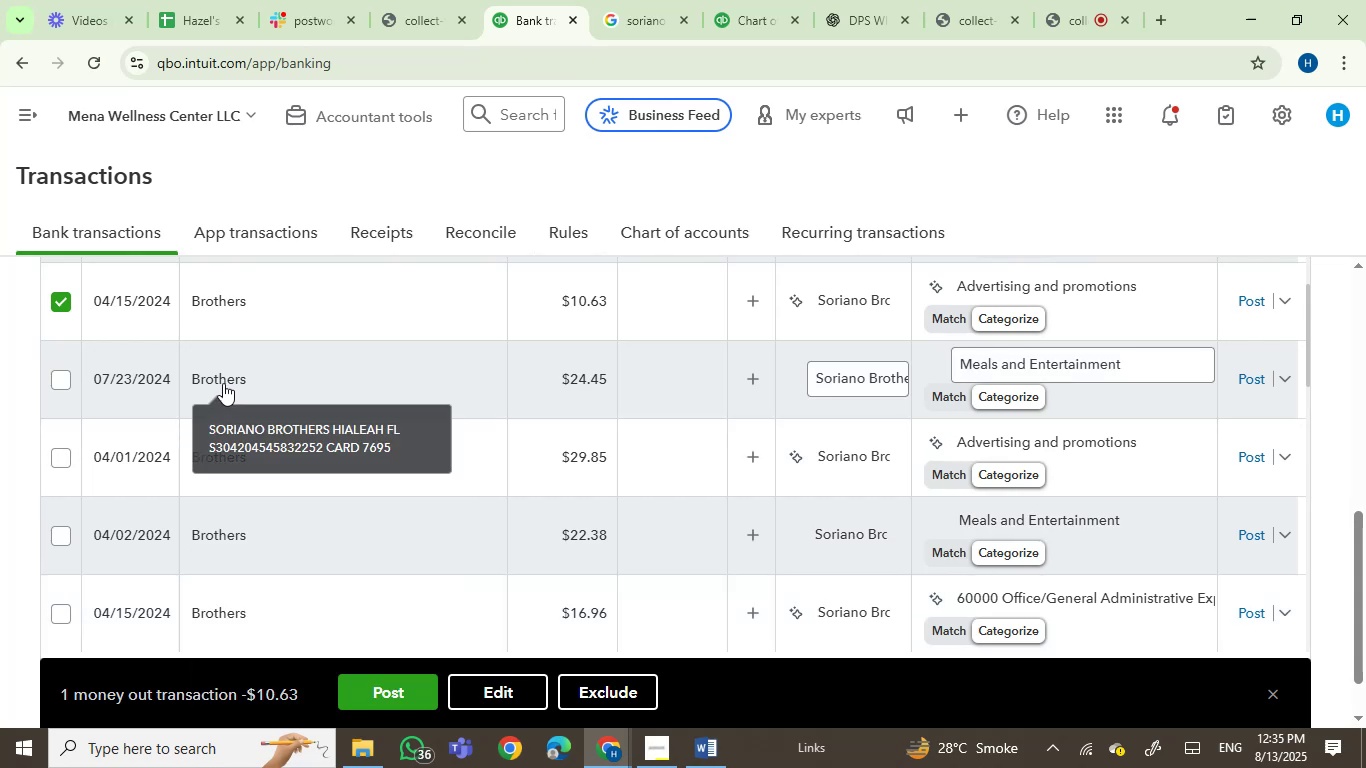 
left_click([60, 375])
 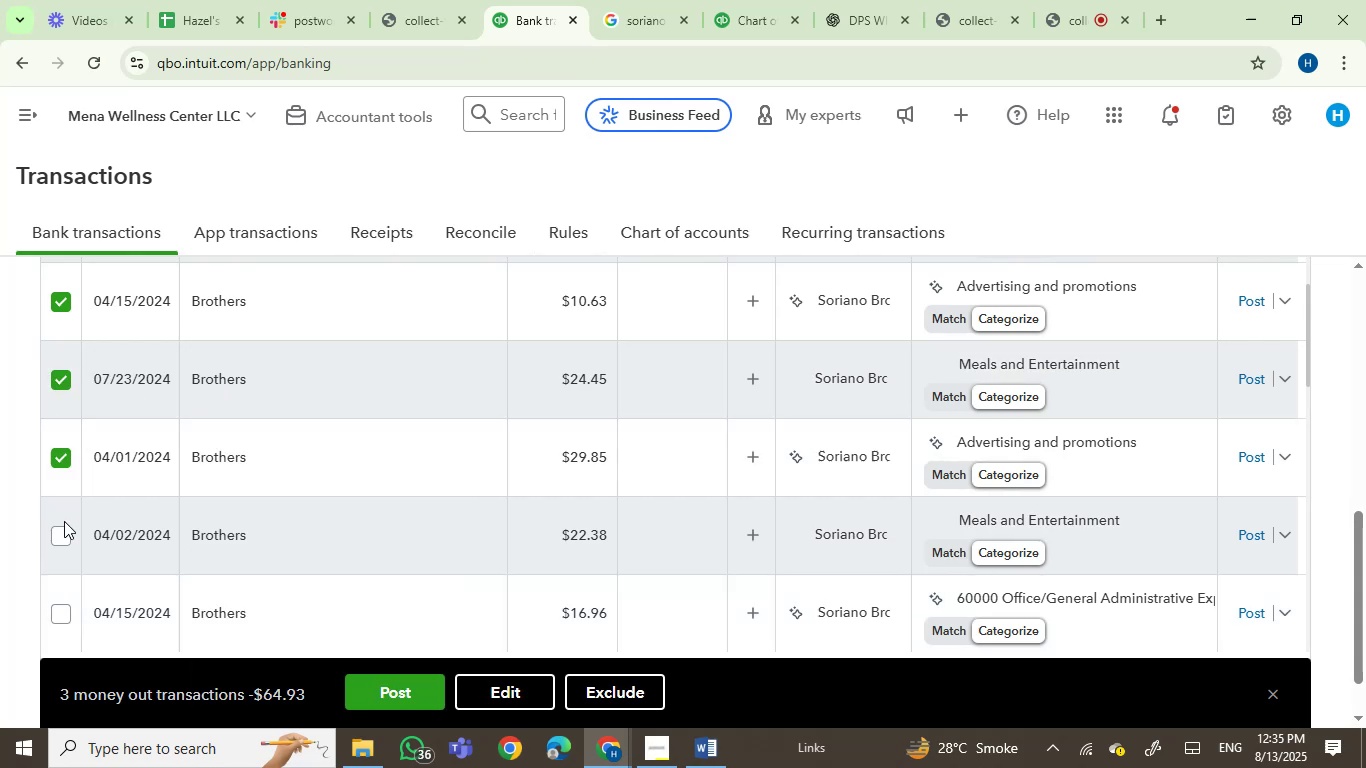 
left_click([62, 537])
 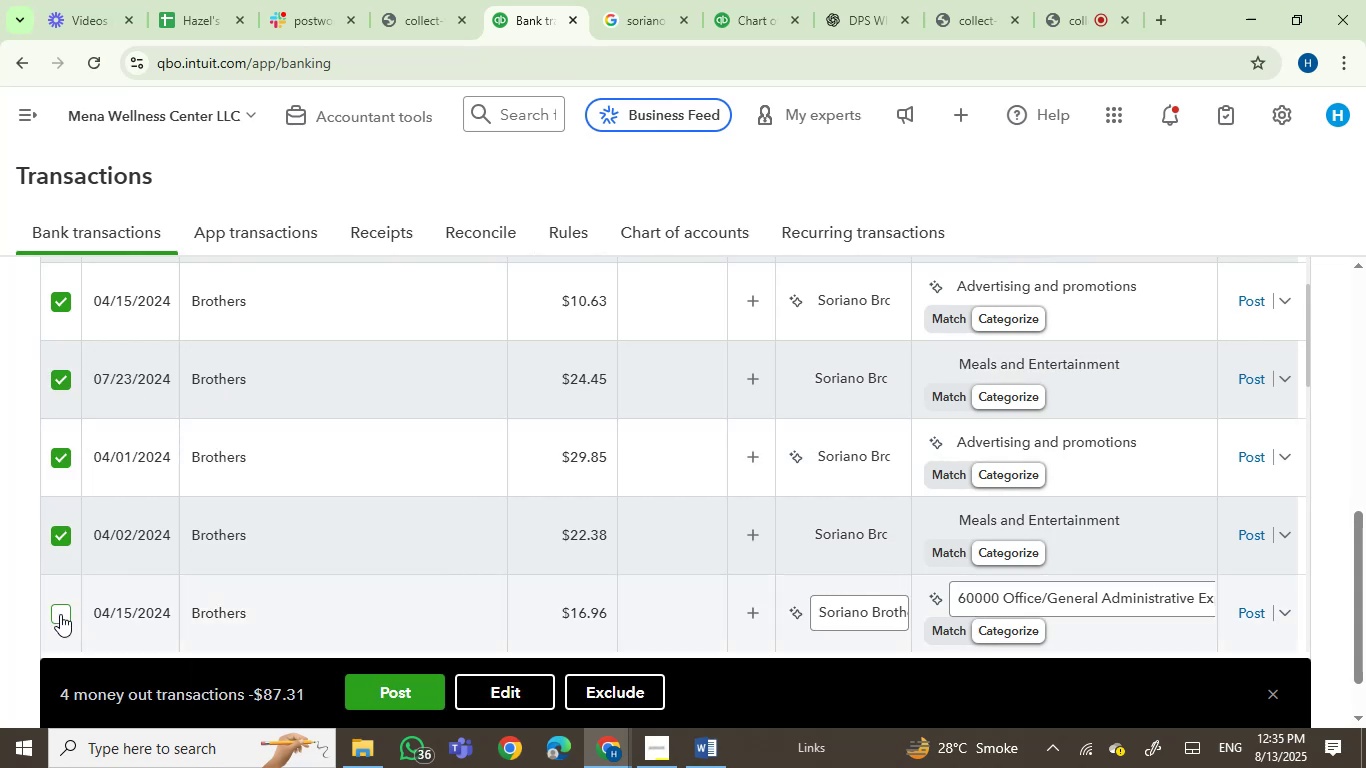 
left_click([60, 614])
 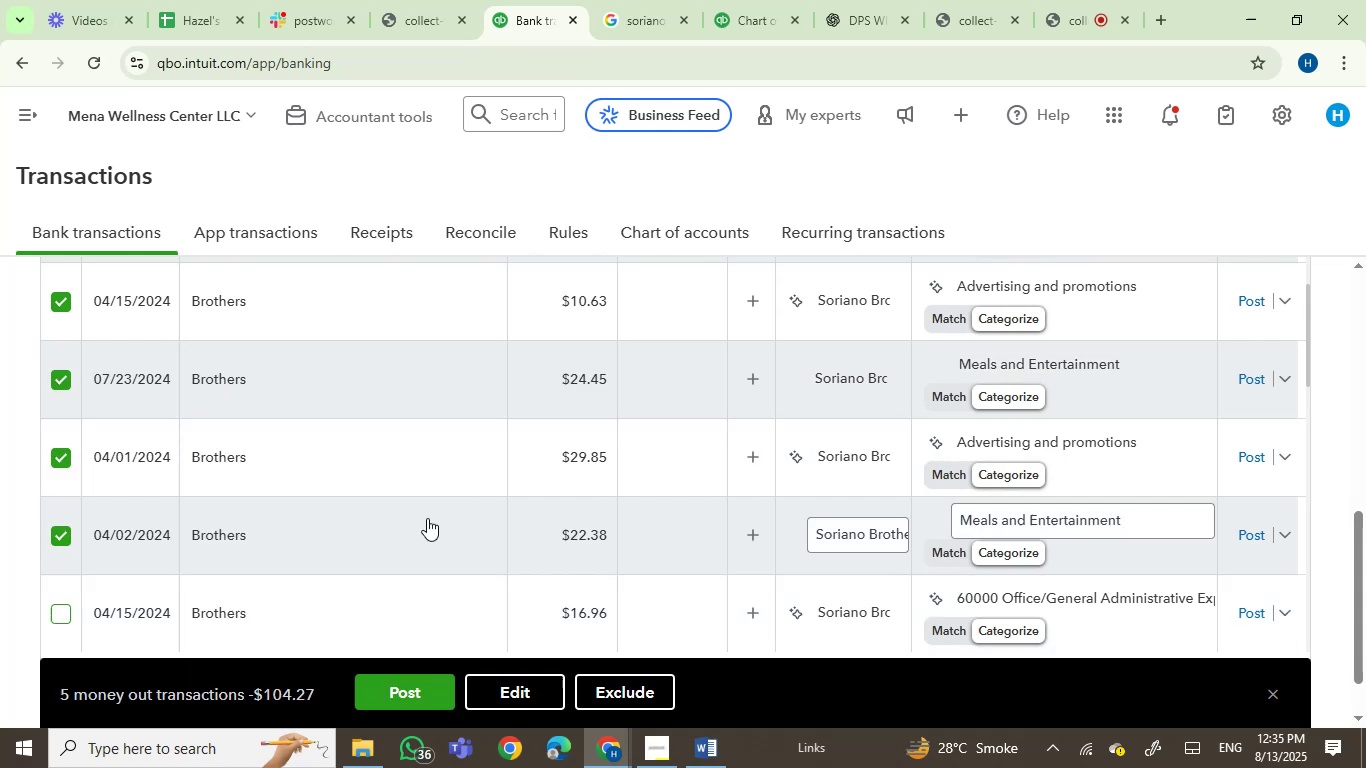 
scroll: coordinate [435, 504], scroll_direction: up, amount: 2.0
 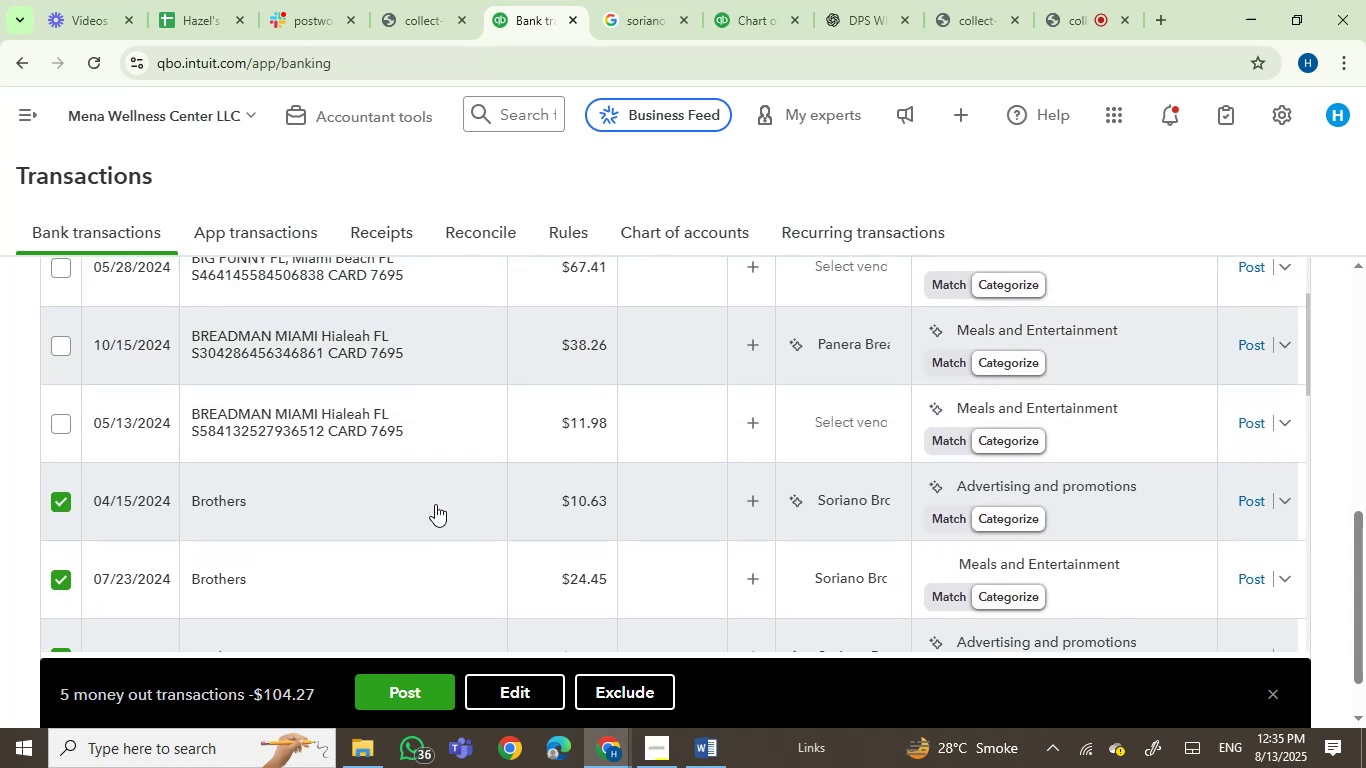 
scroll: coordinate [435, 504], scroll_direction: down, amount: 6.0
 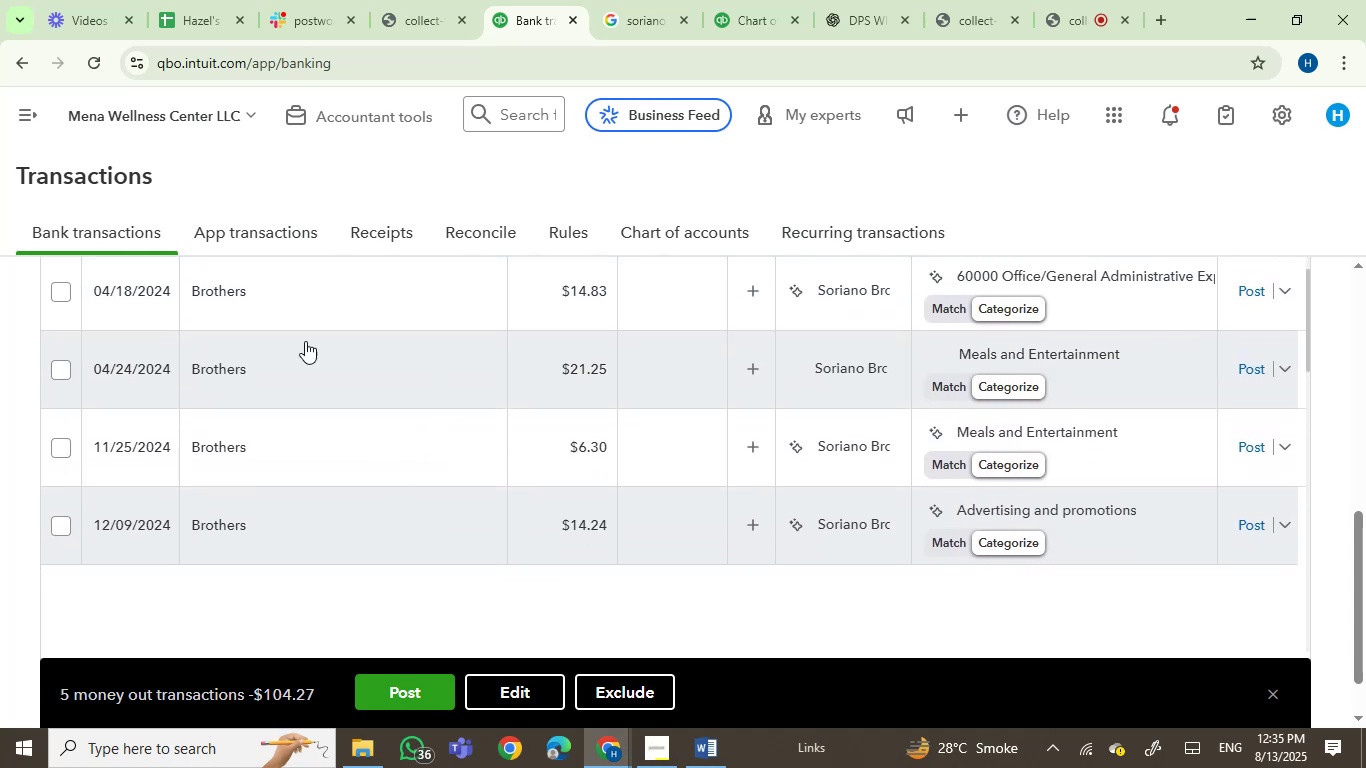 
mouse_move([205, 294])
 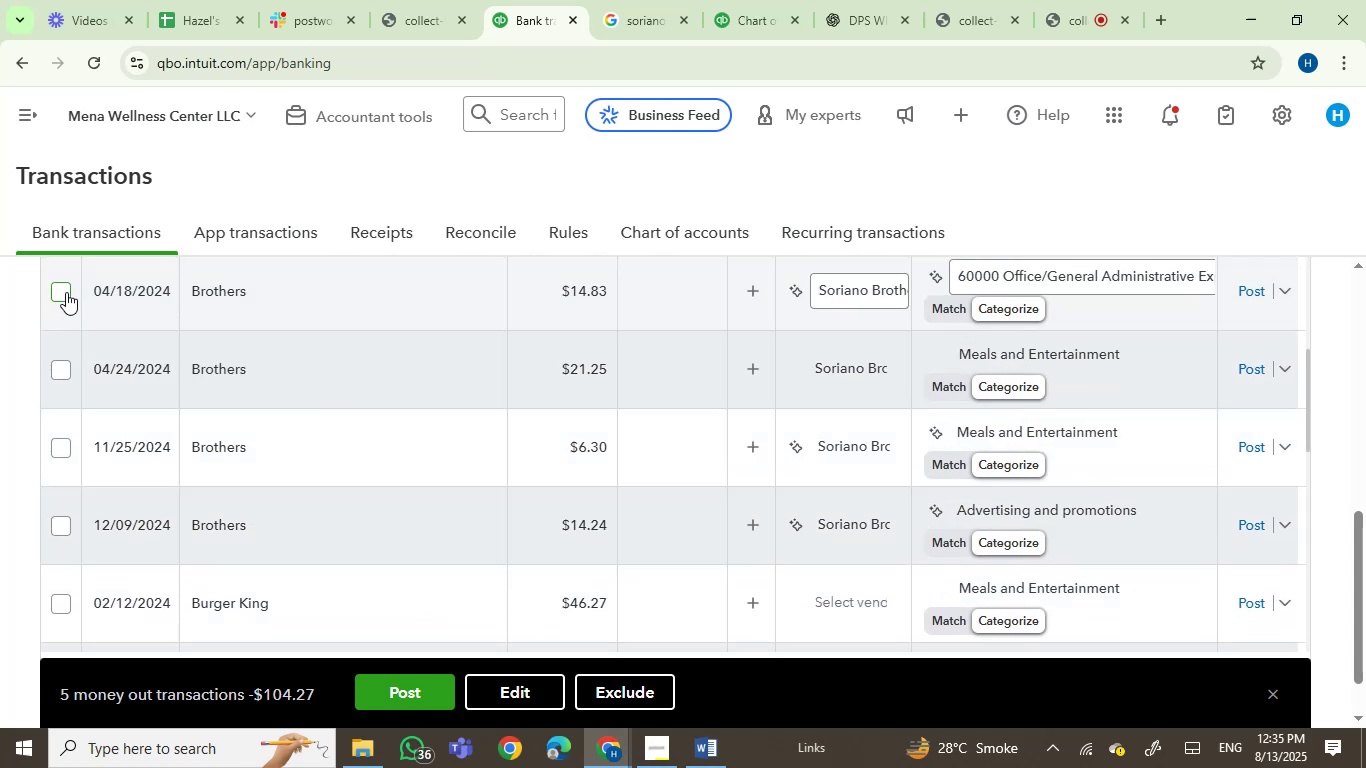 
left_click([65, 292])
 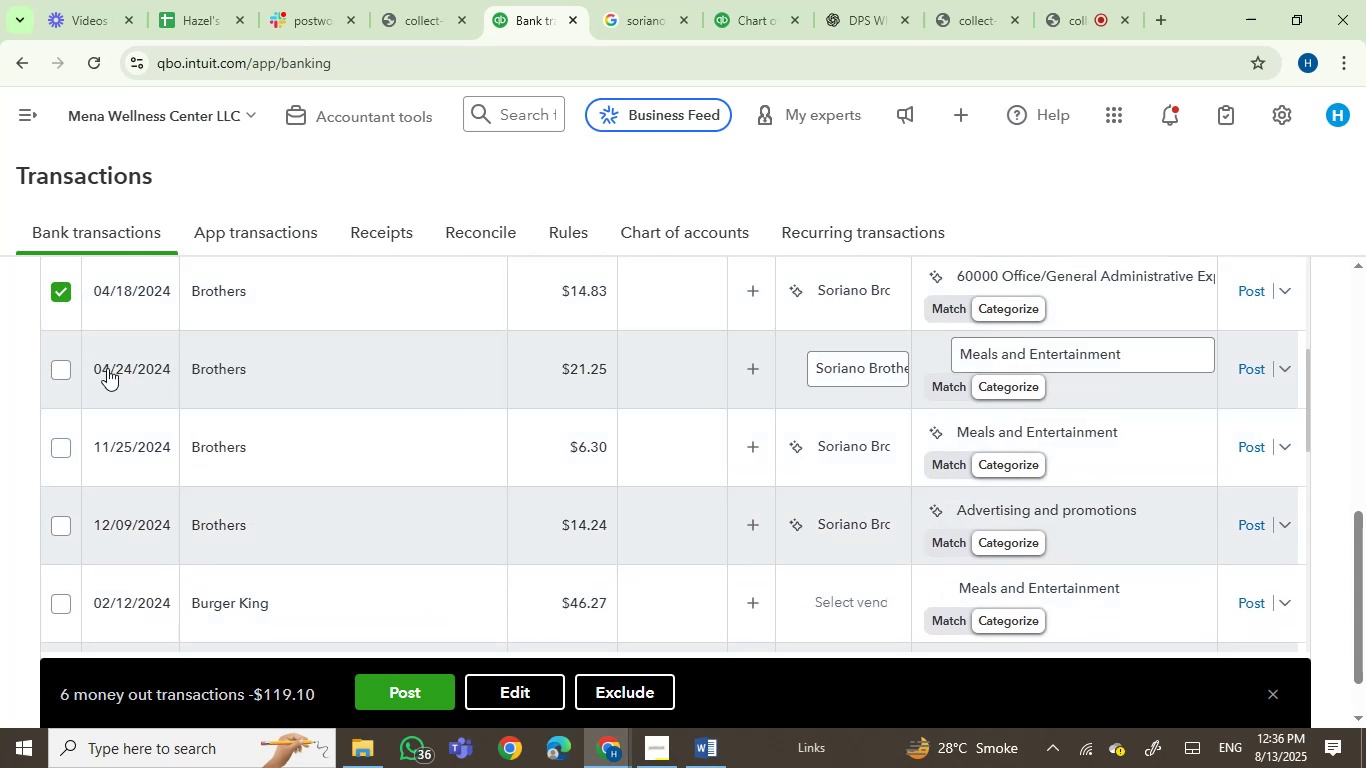 
left_click([53, 366])
 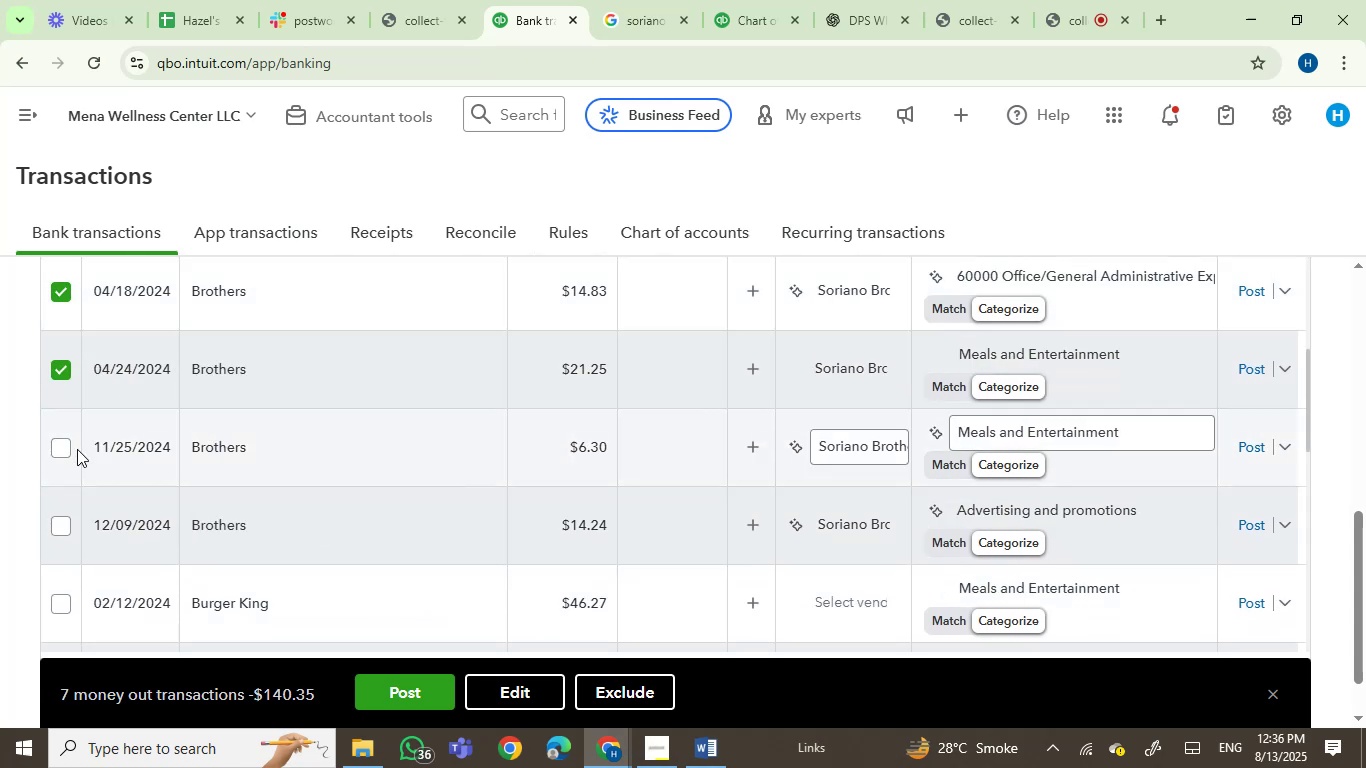 
left_click([54, 449])
 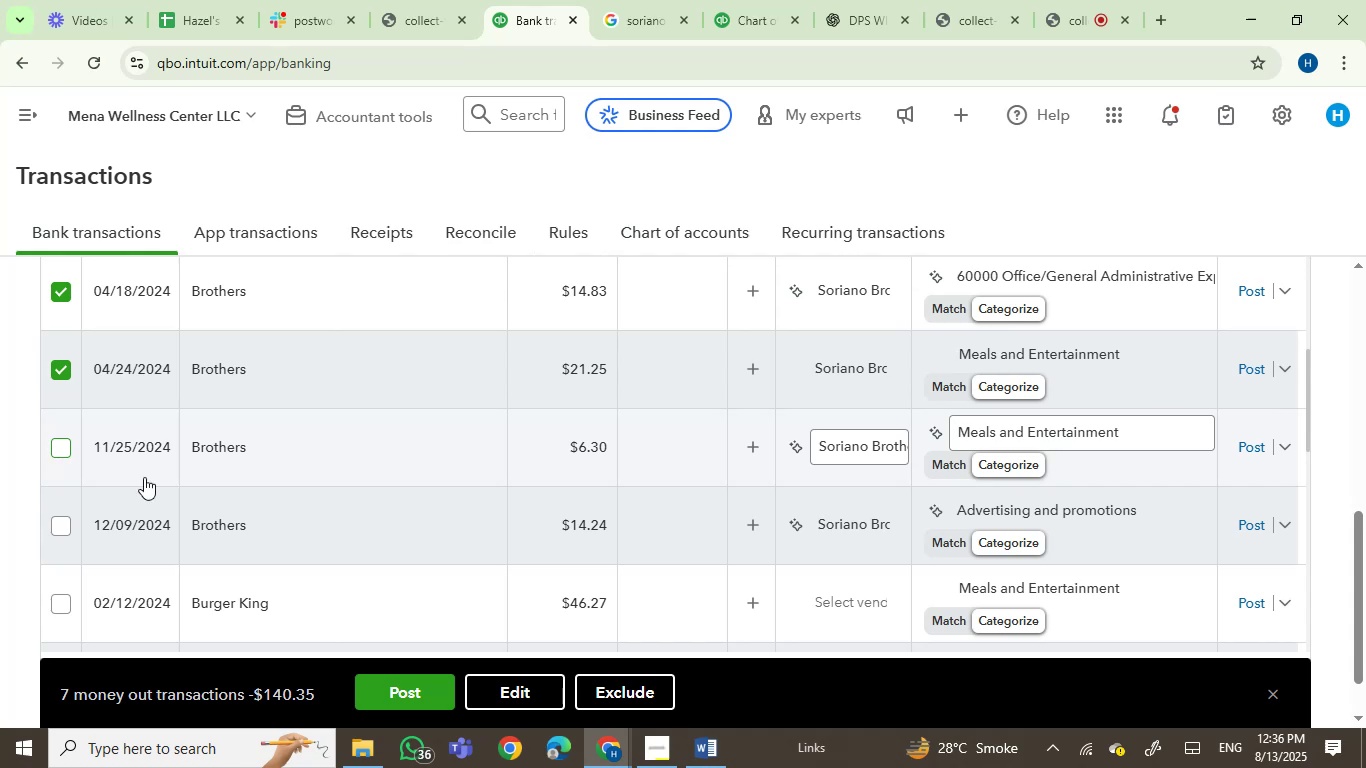 
mouse_move([198, 527])
 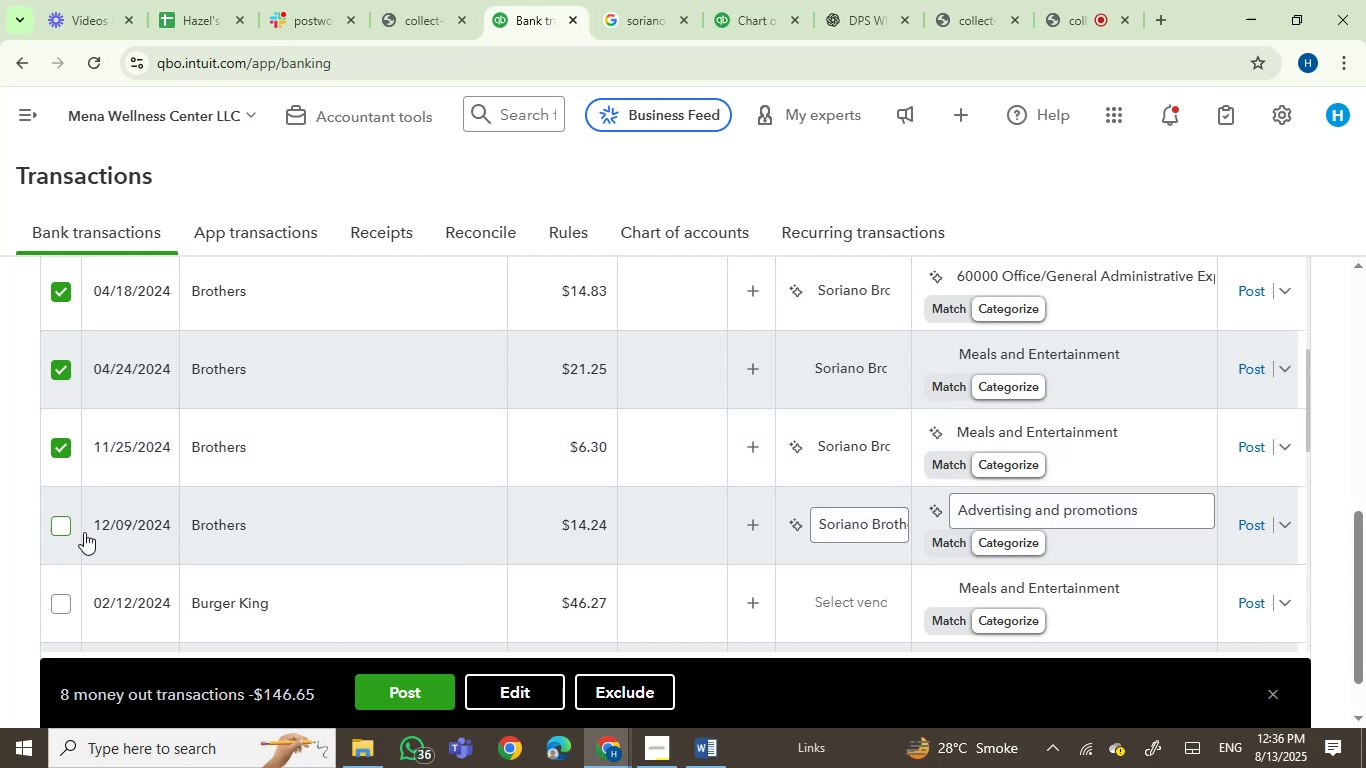 
mouse_move([194, 521])
 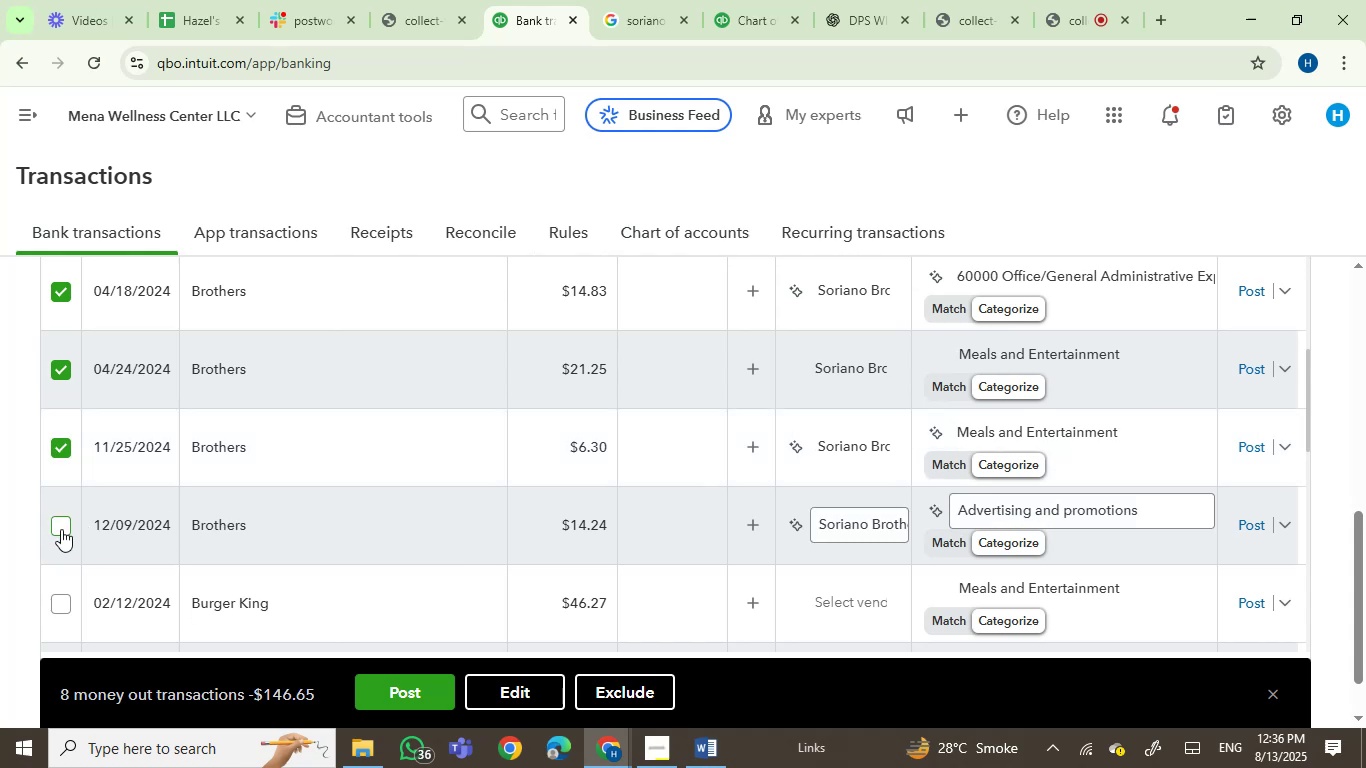 
left_click([58, 532])
 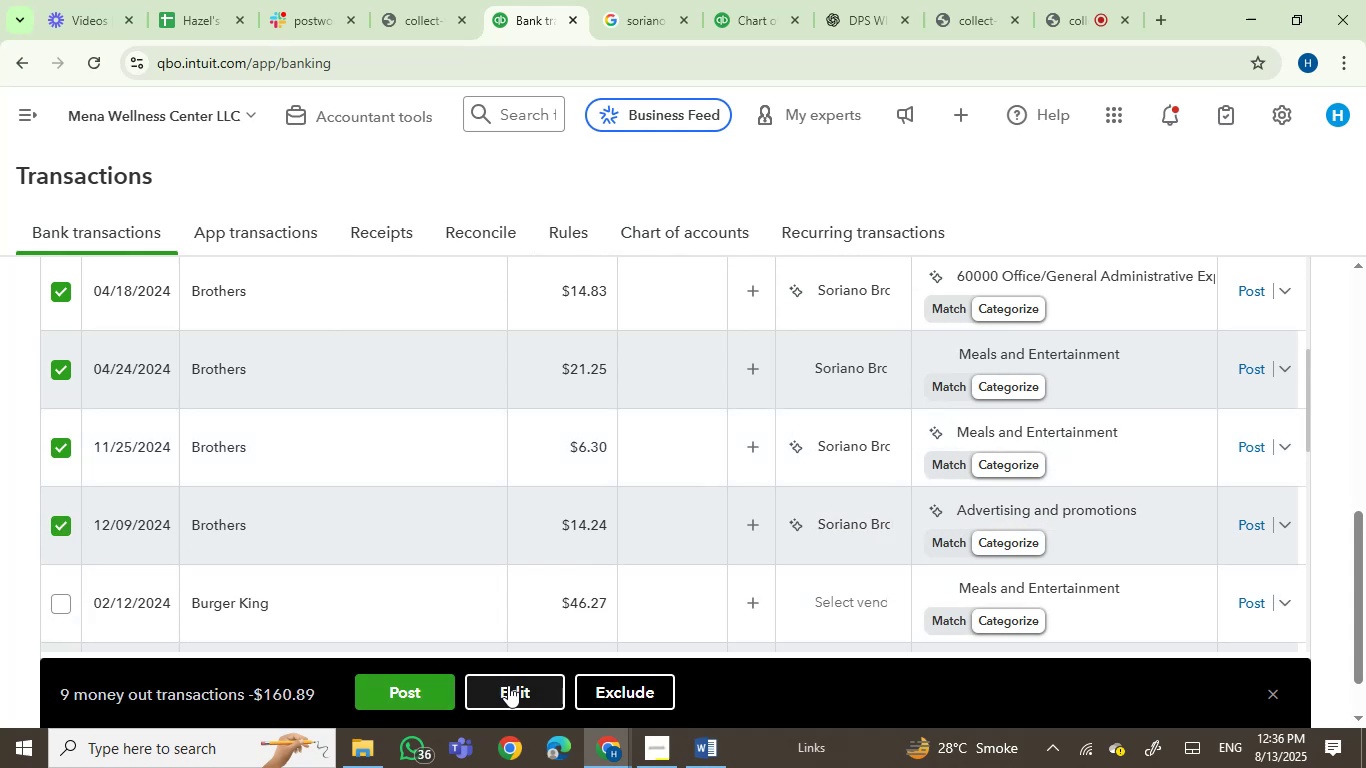 
left_click([511, 690])
 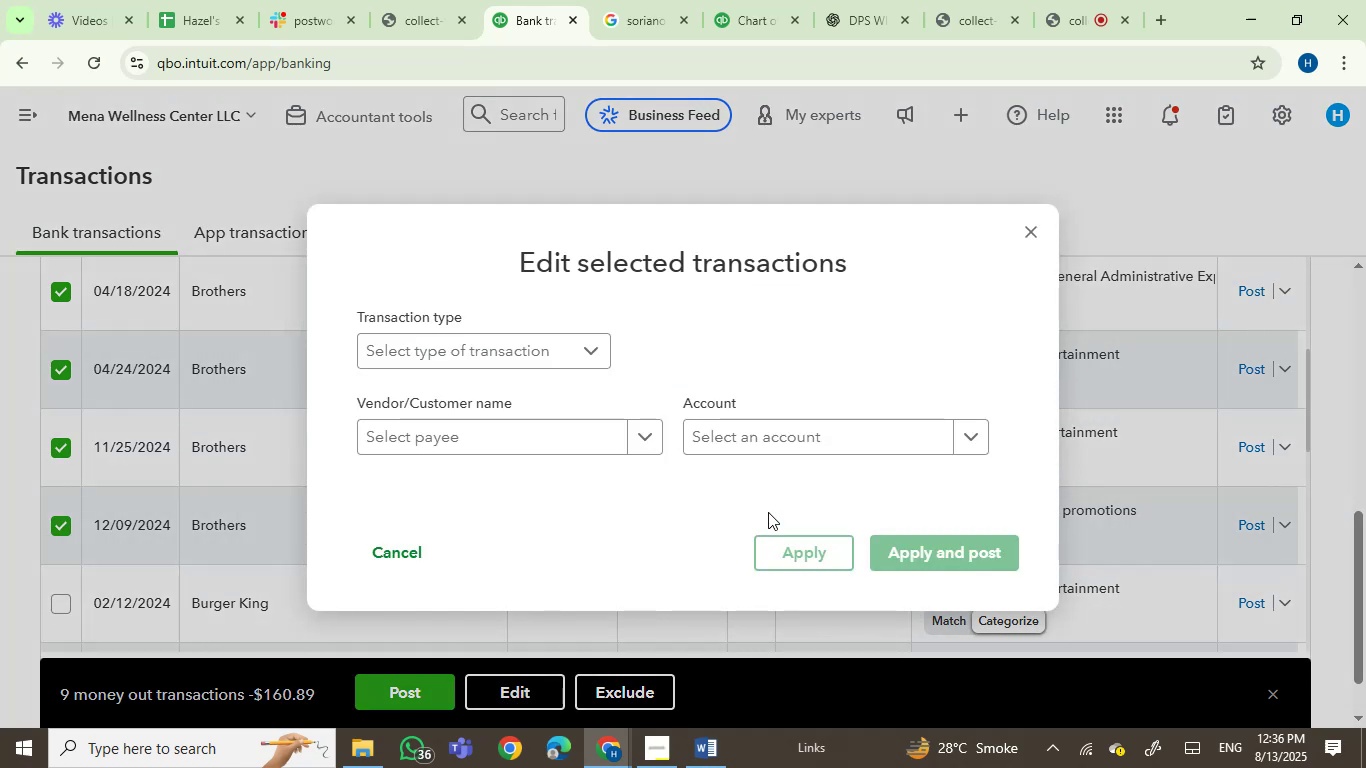 
left_click([798, 444])
 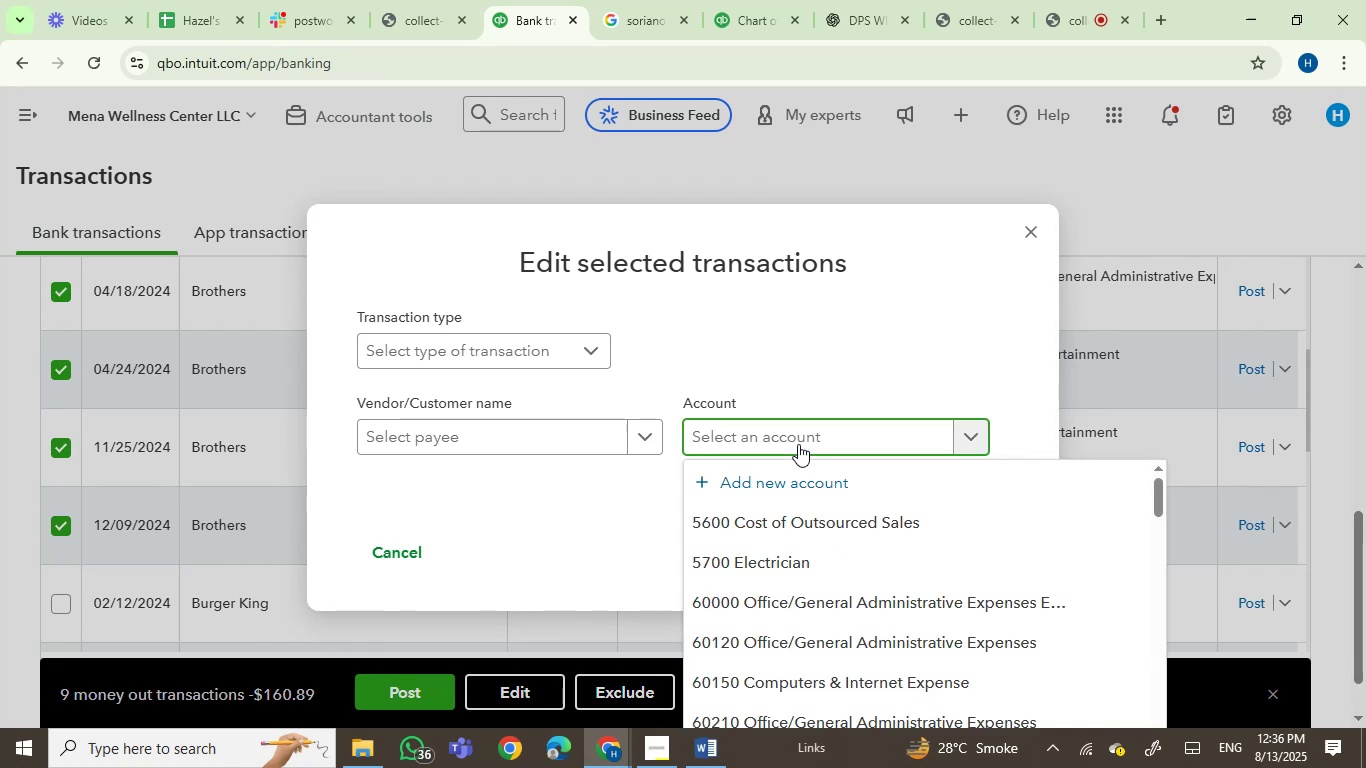 
type(mea)
 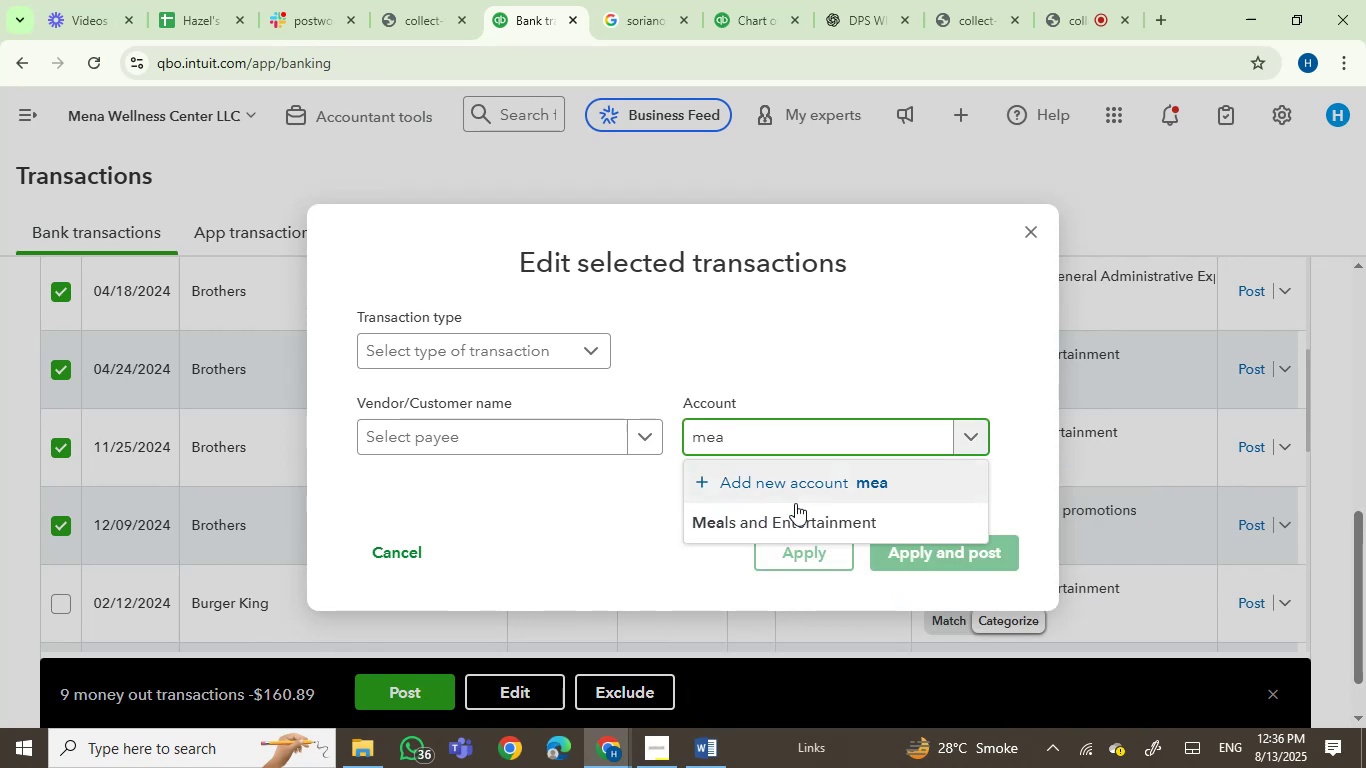 
left_click([788, 522])
 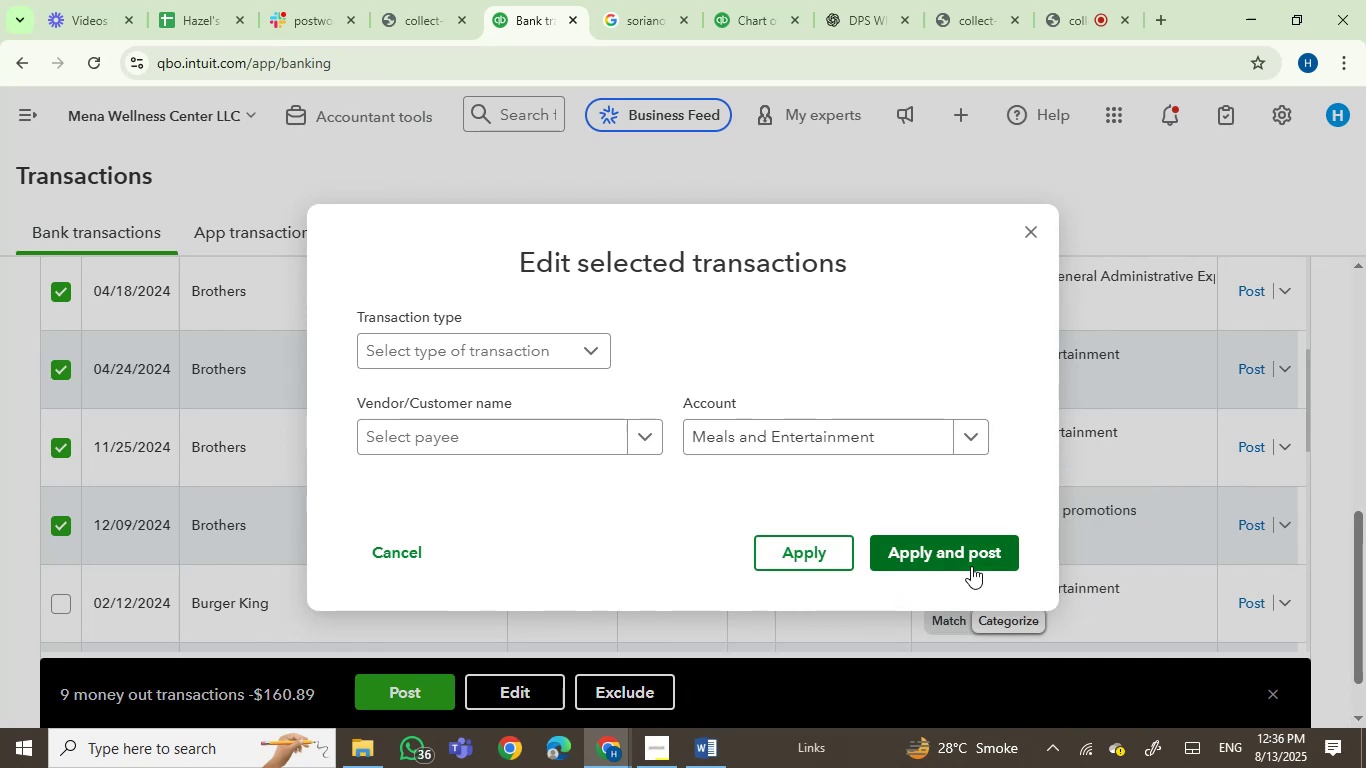 
left_click([971, 566])
 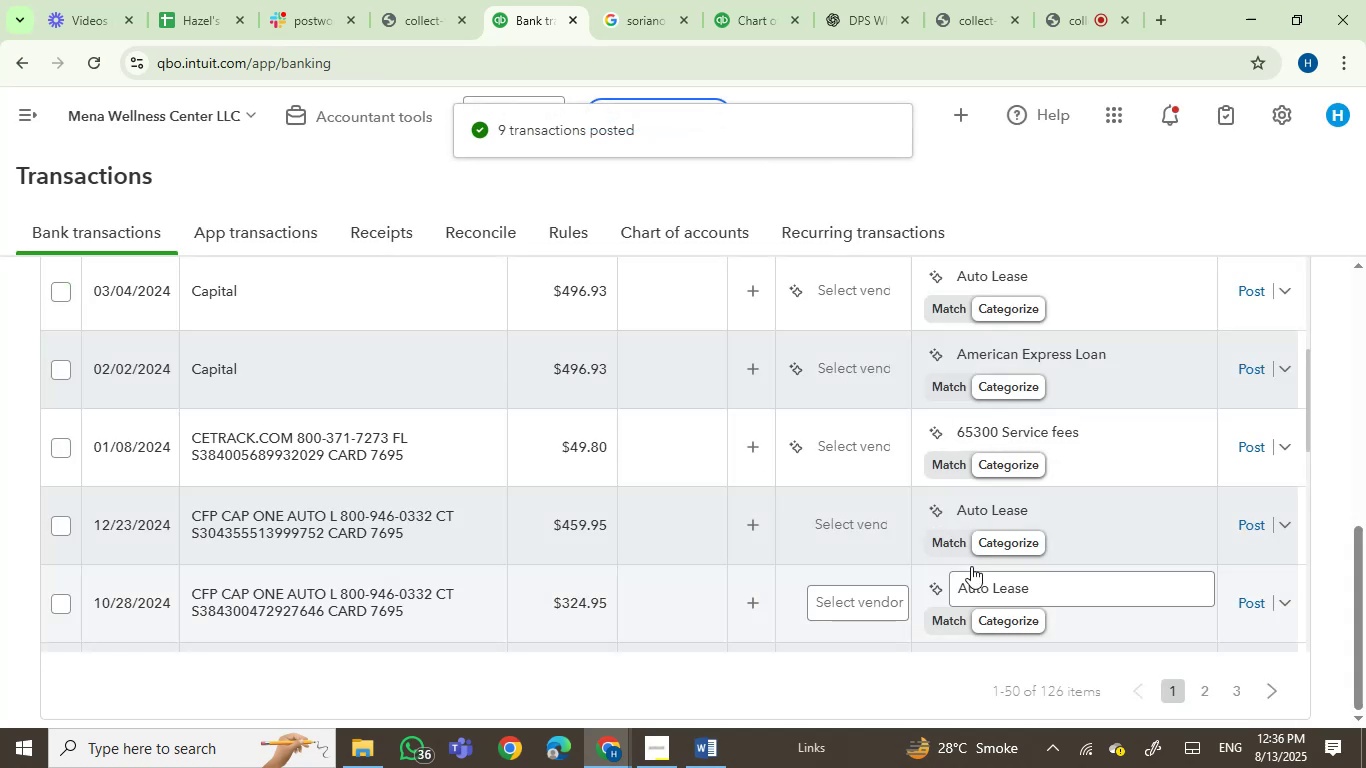 
wait(6.83)
 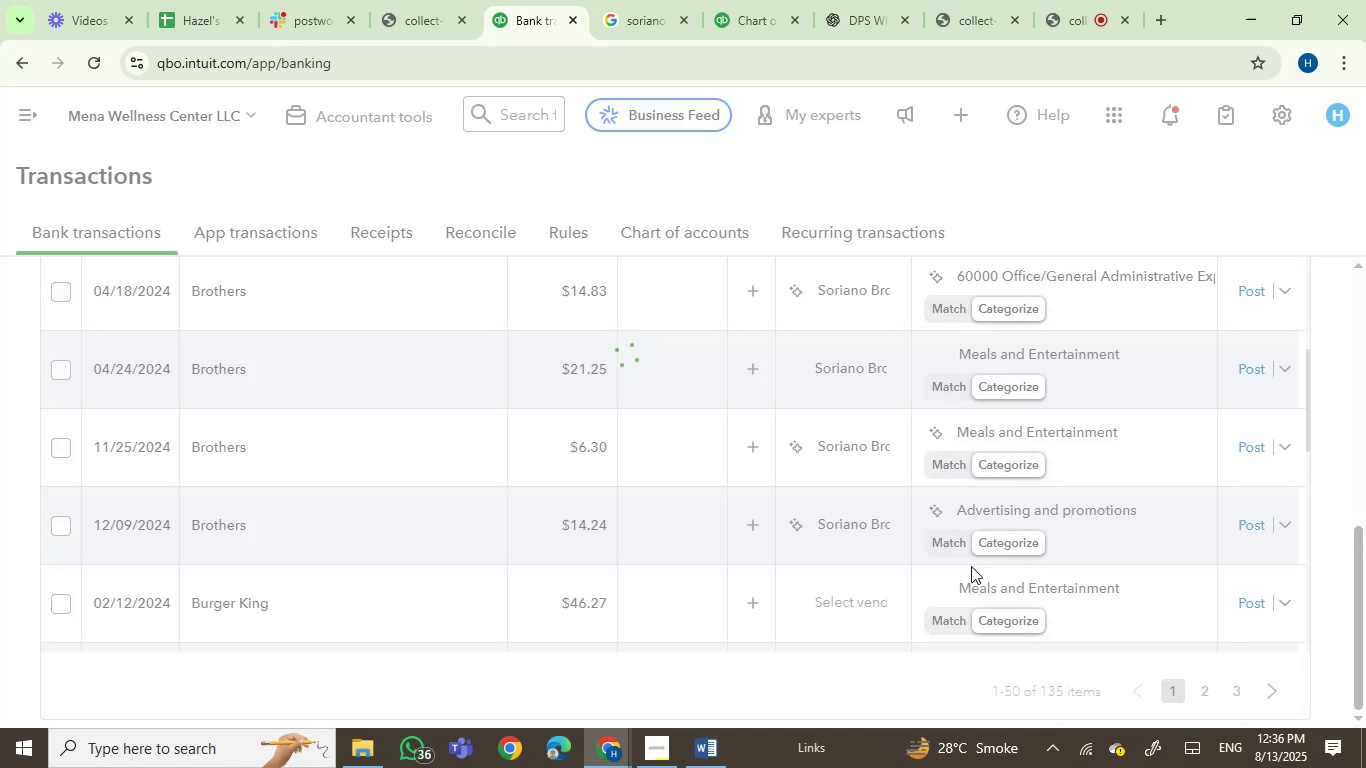 
scroll: coordinate [487, 491], scroll_direction: up, amount: 4.0
 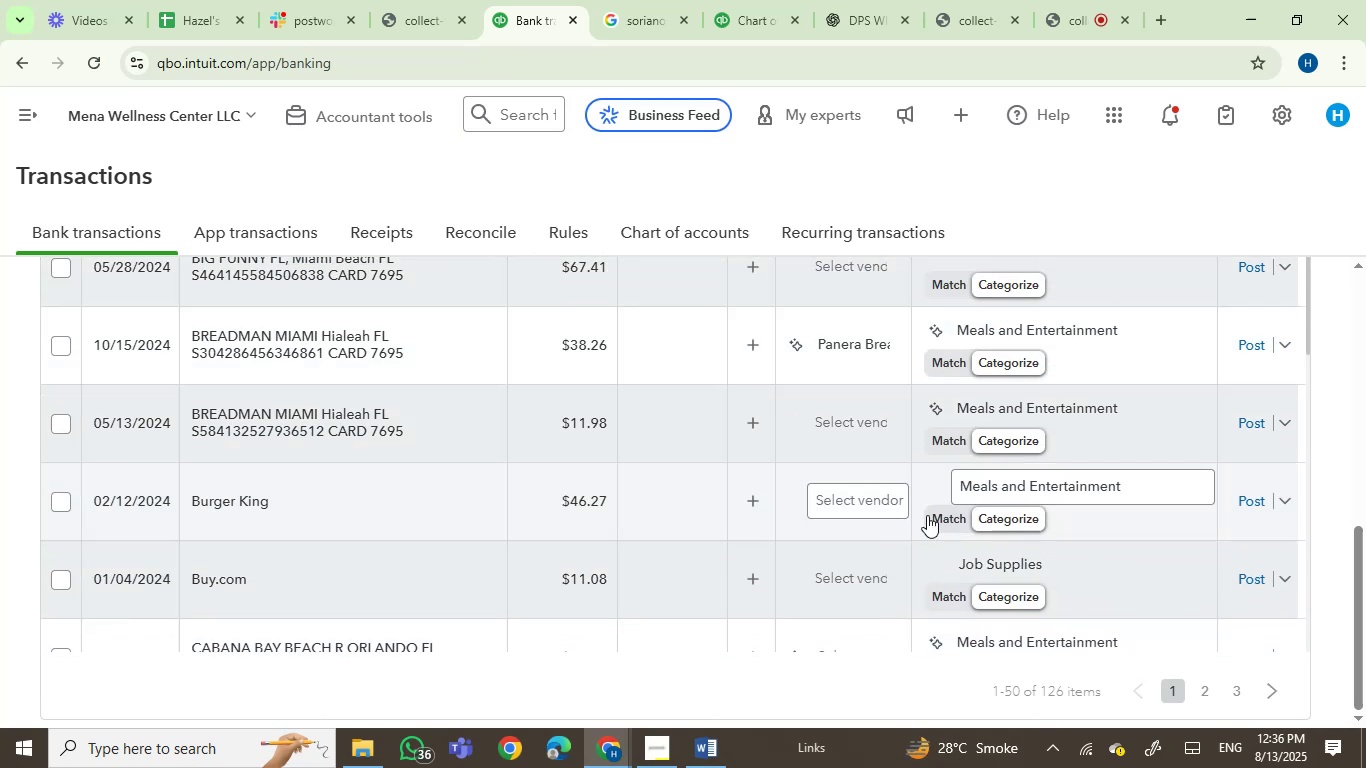 
left_click([859, 507])
 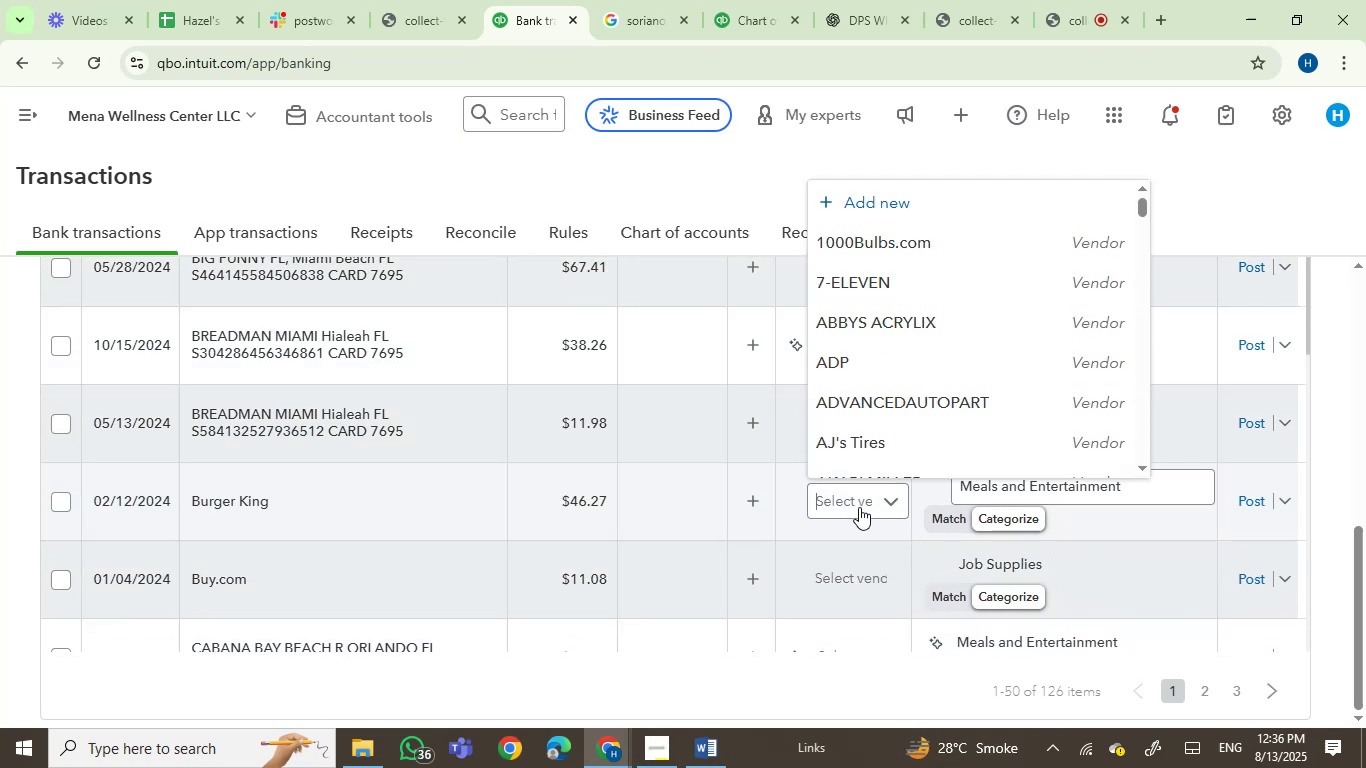 
type(king)
 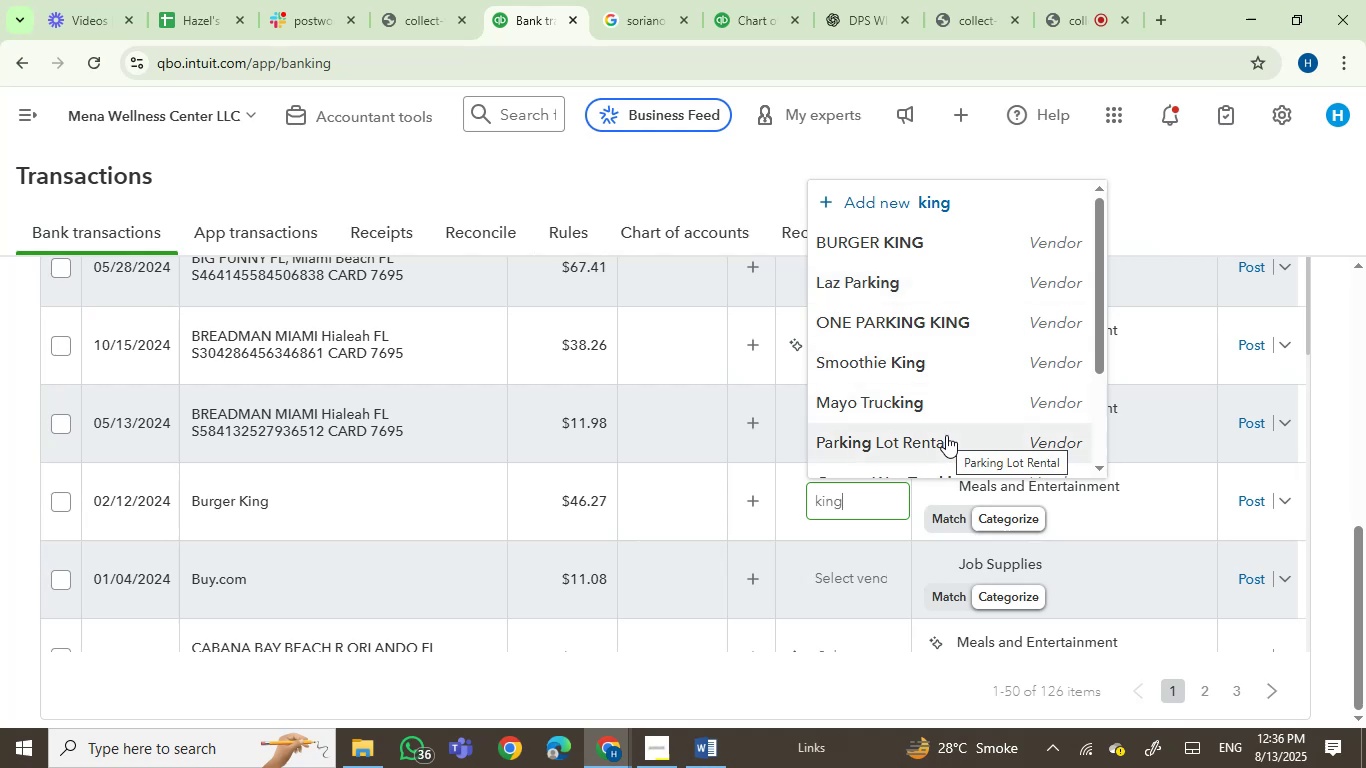 
wait(5.82)
 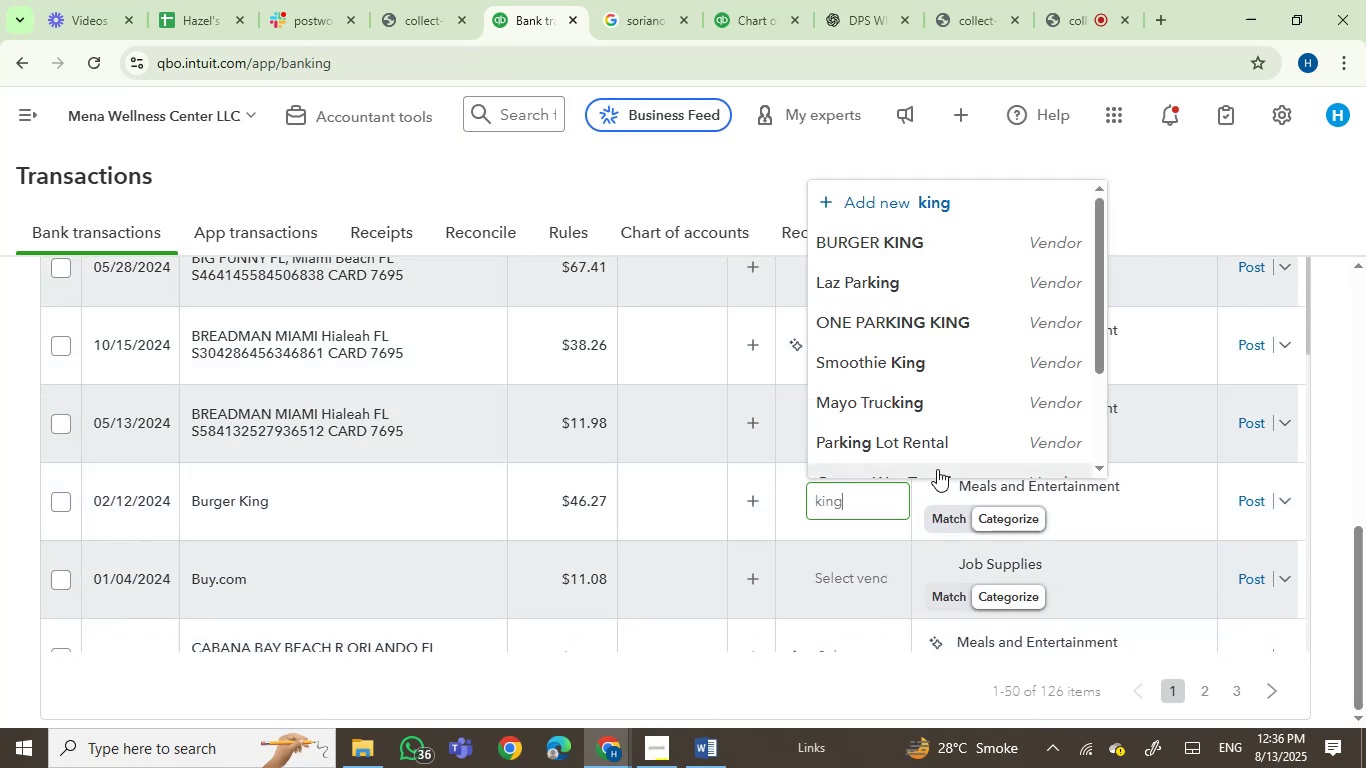 
left_click([883, 235])
 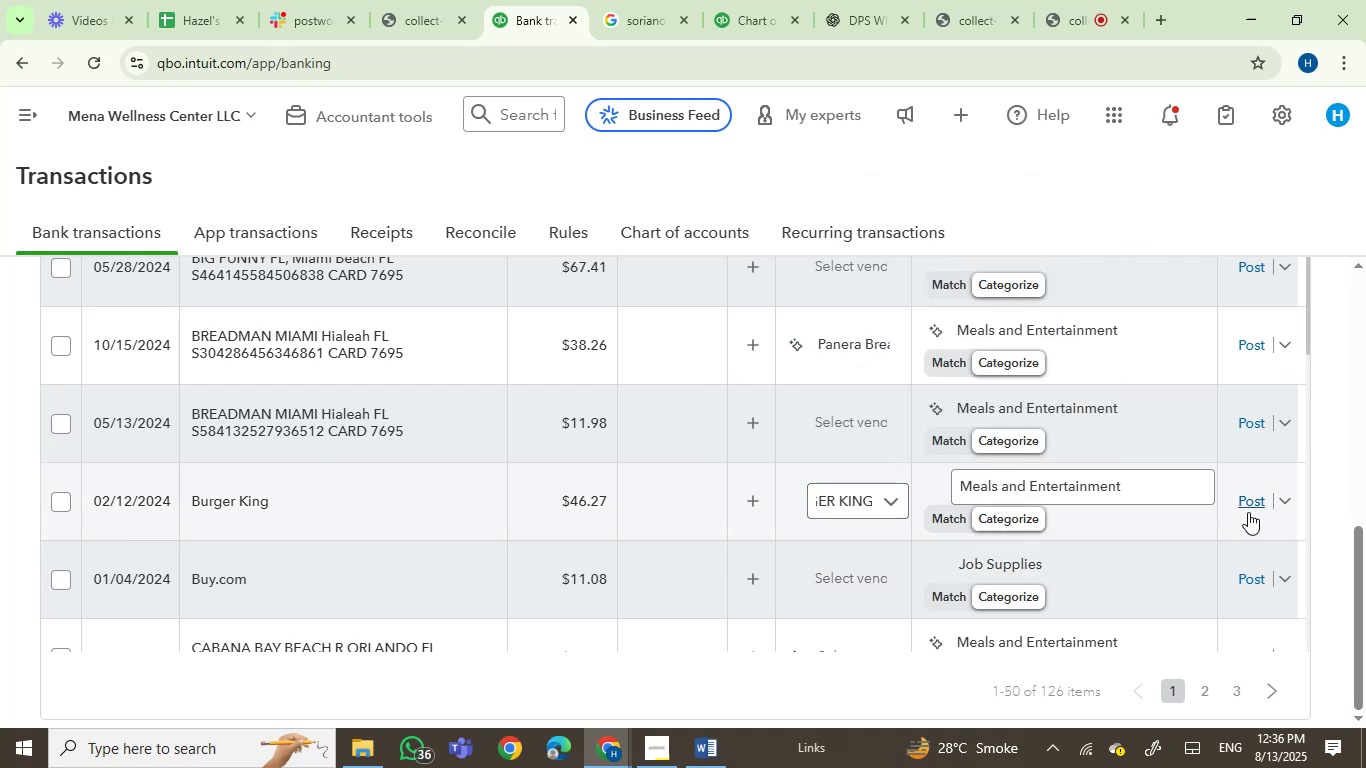 
left_click([1252, 498])
 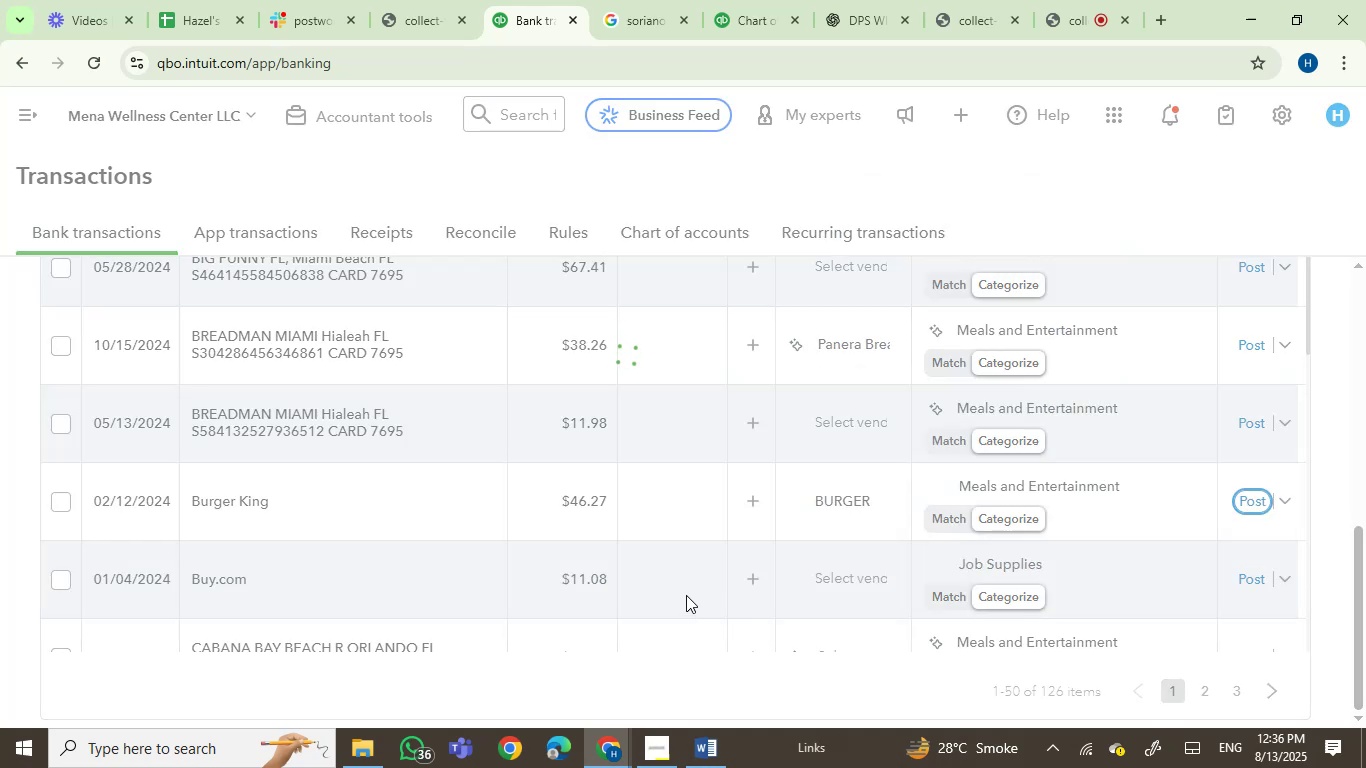 
mouse_move([287, 571])
 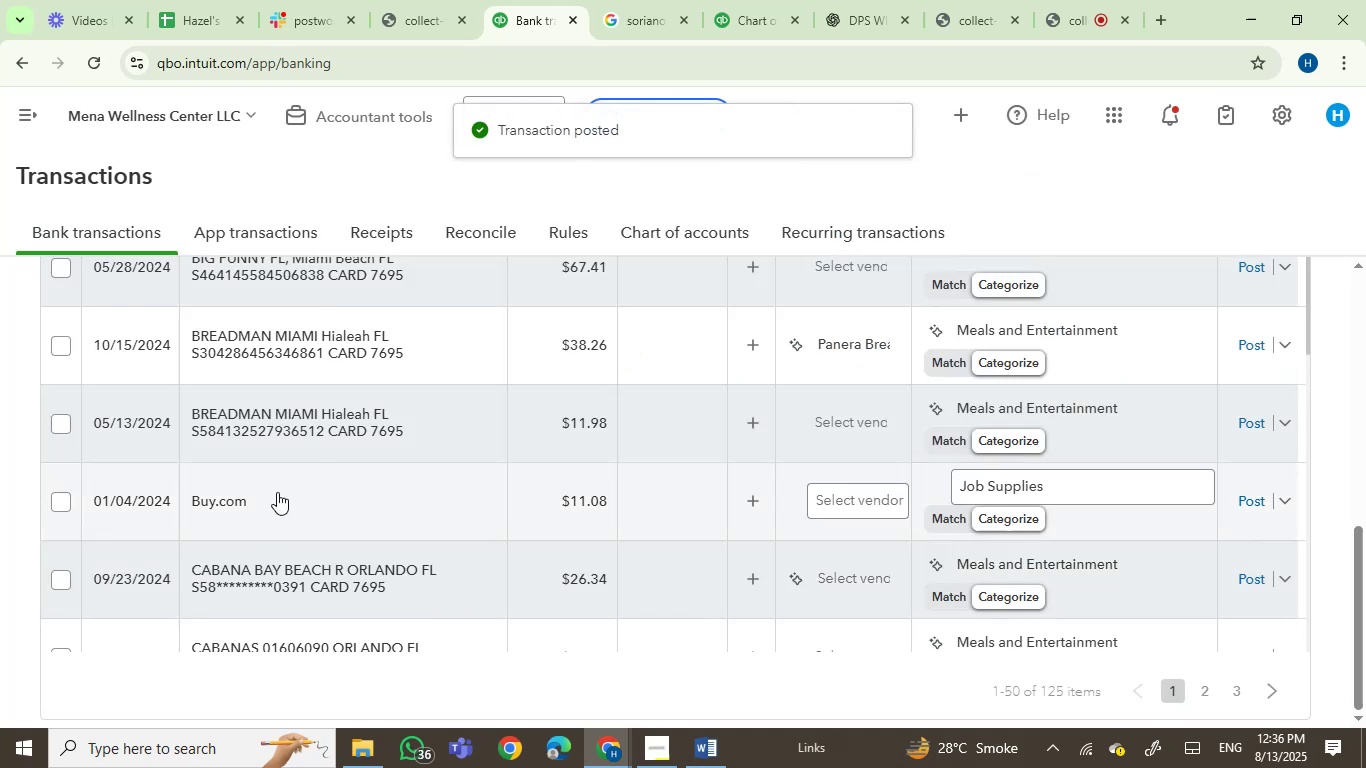 
left_click([277, 492])
 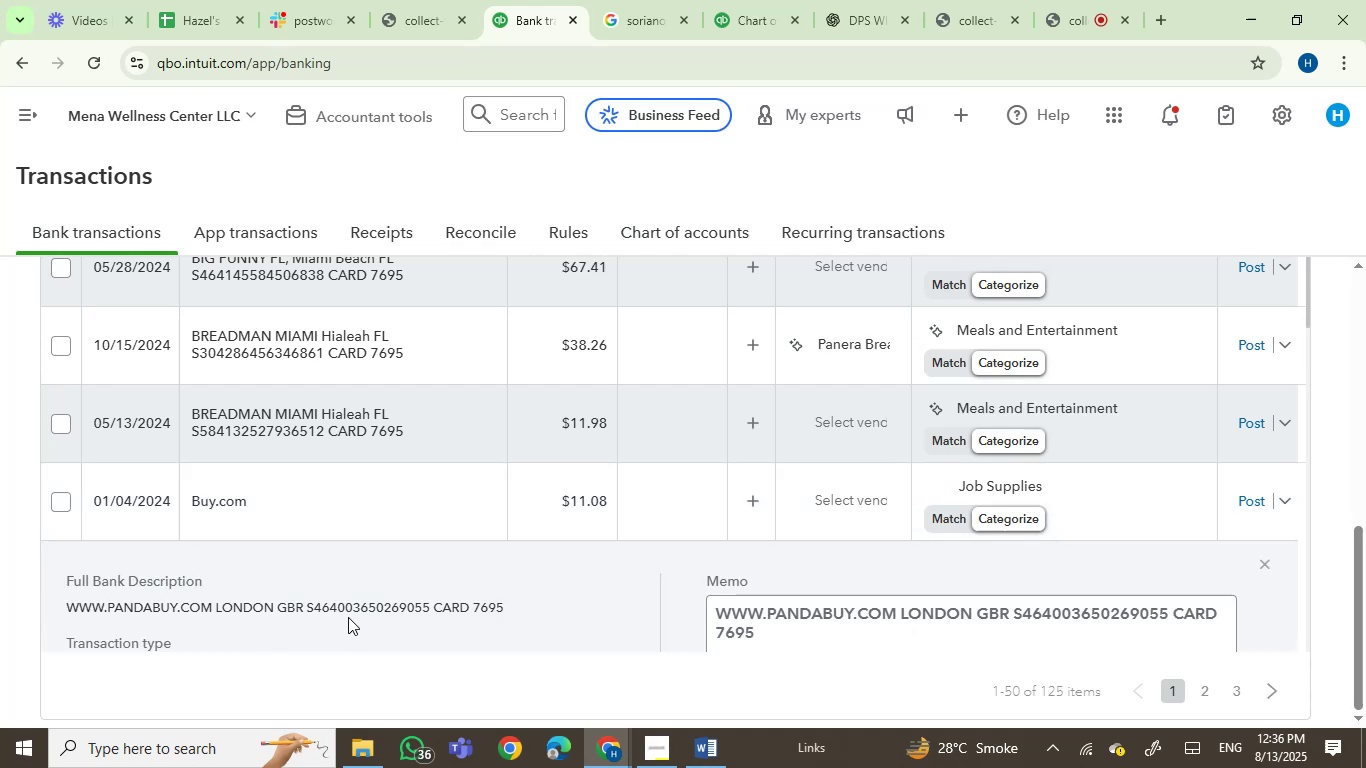 
wait(5.45)
 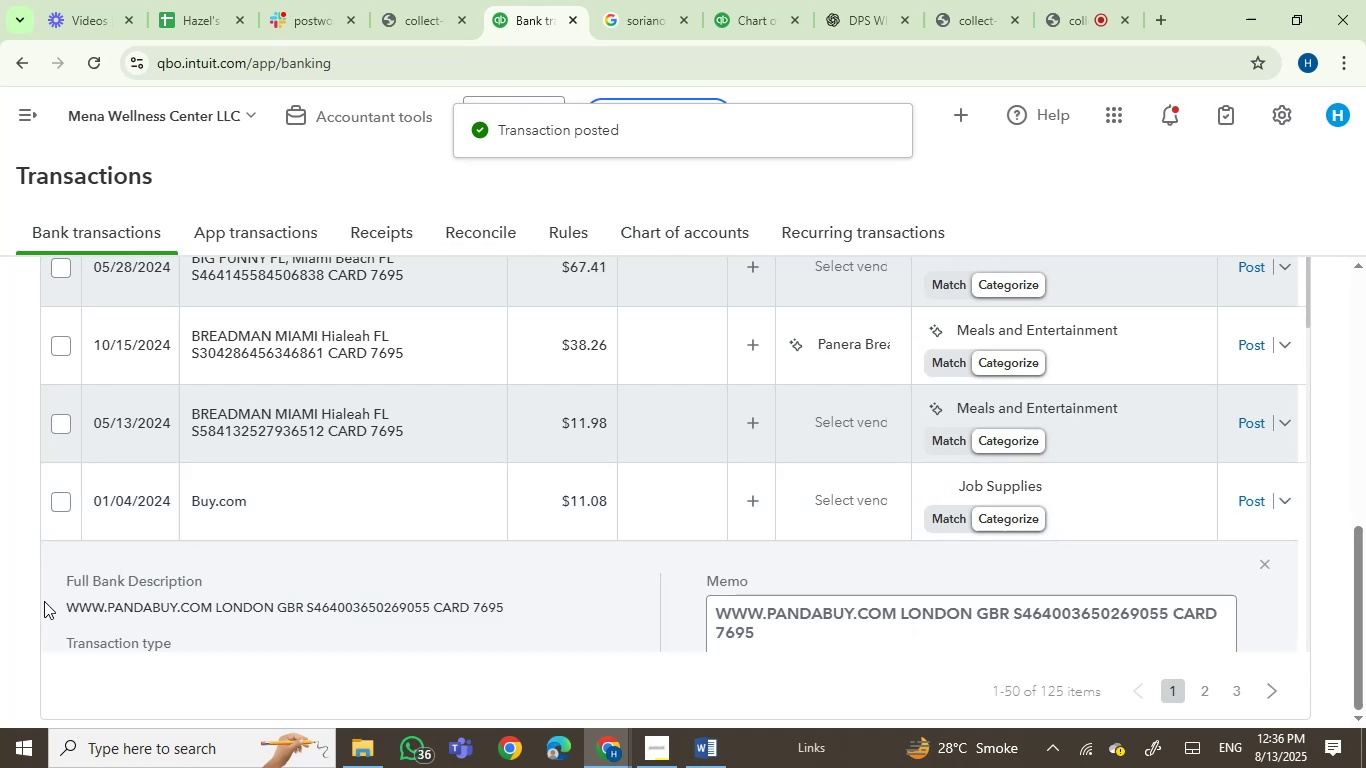 
left_click_drag(start_coordinate=[300, 607], to_coordinate=[61, 621])
 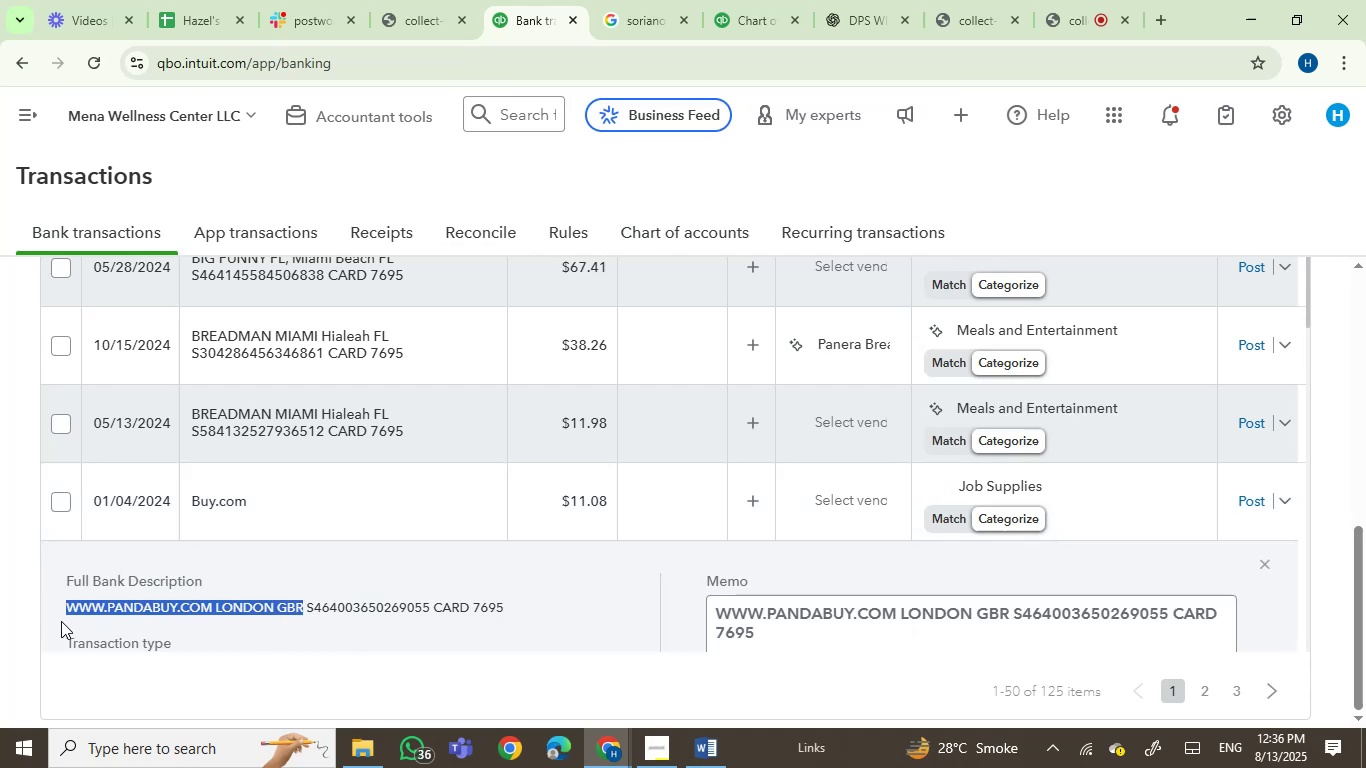 
key(Control+C)
 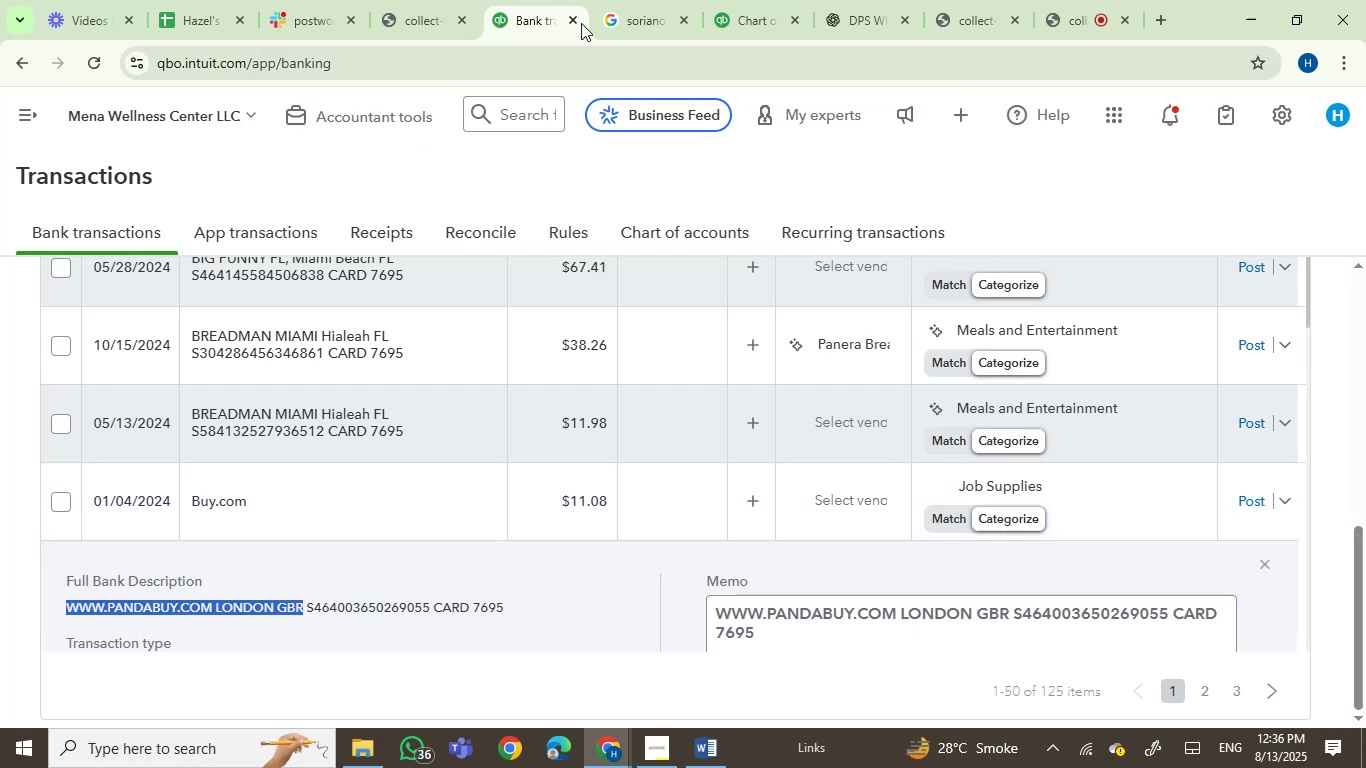 
left_click_drag(start_coordinate=[647, 0], to_coordinate=[633, 23])
 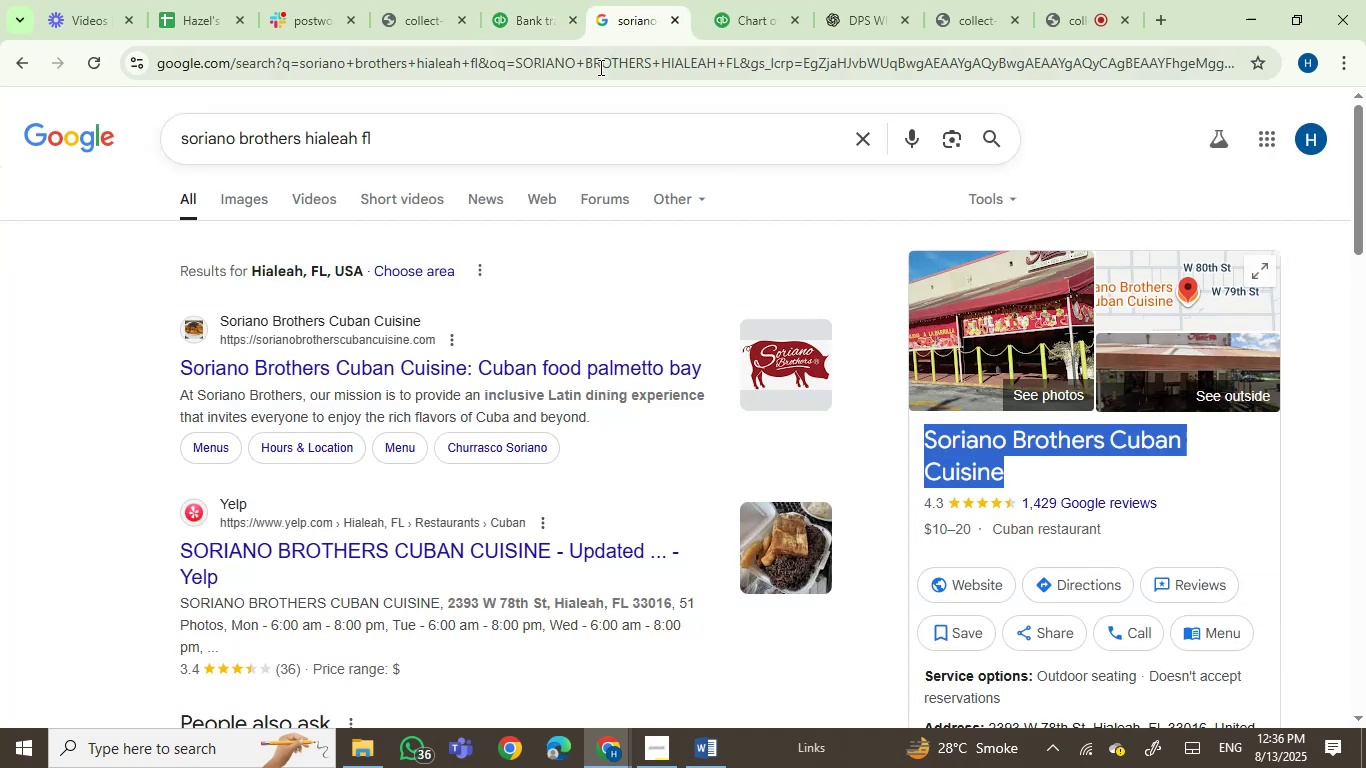 
key(Control+ControlLeft)
 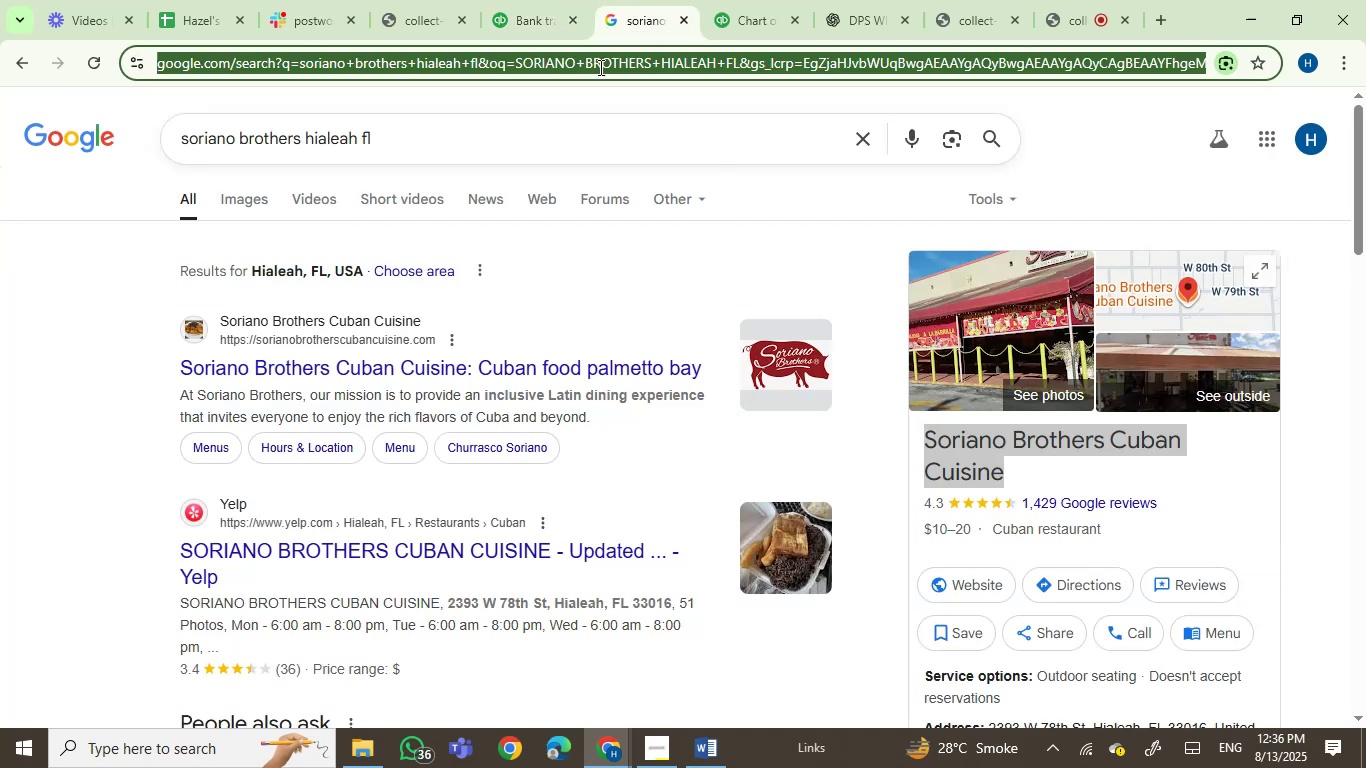 
double_click([599, 67])
 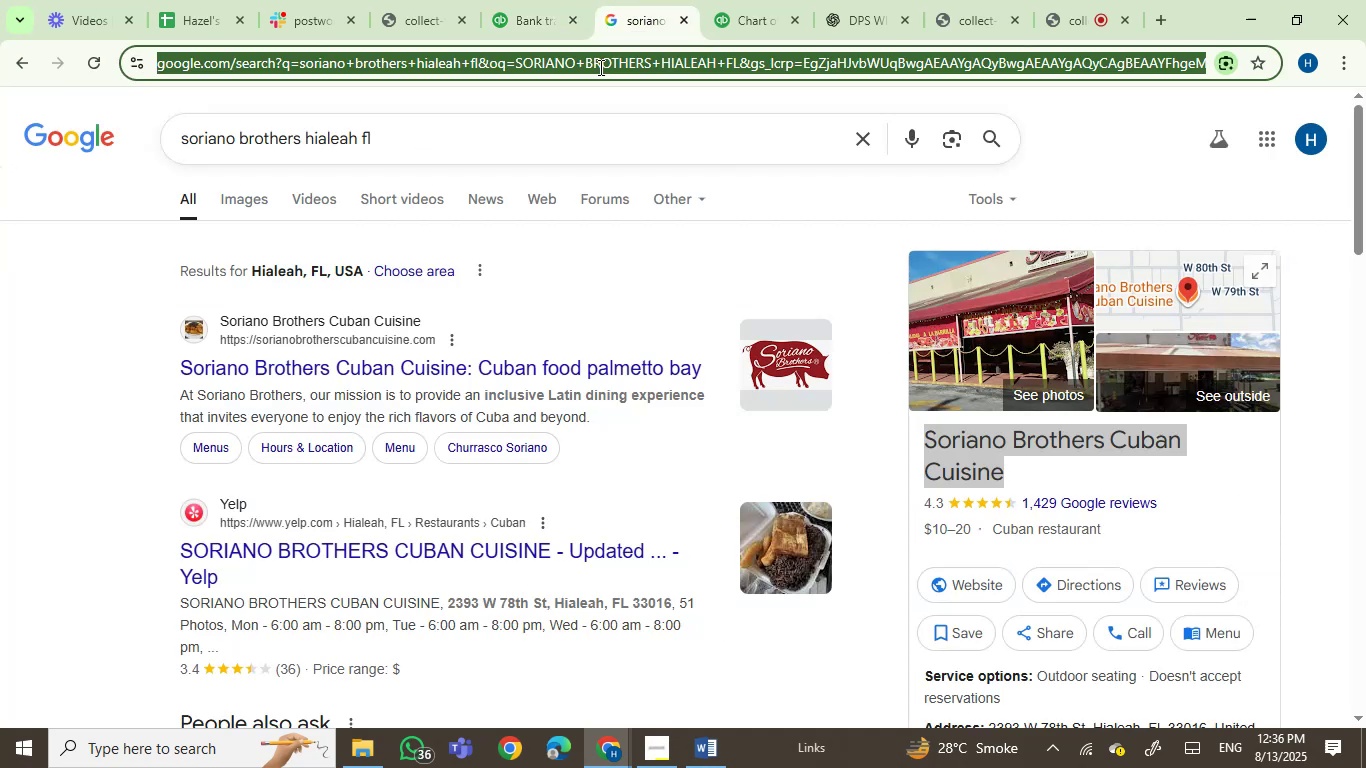 
key(Control+V)
 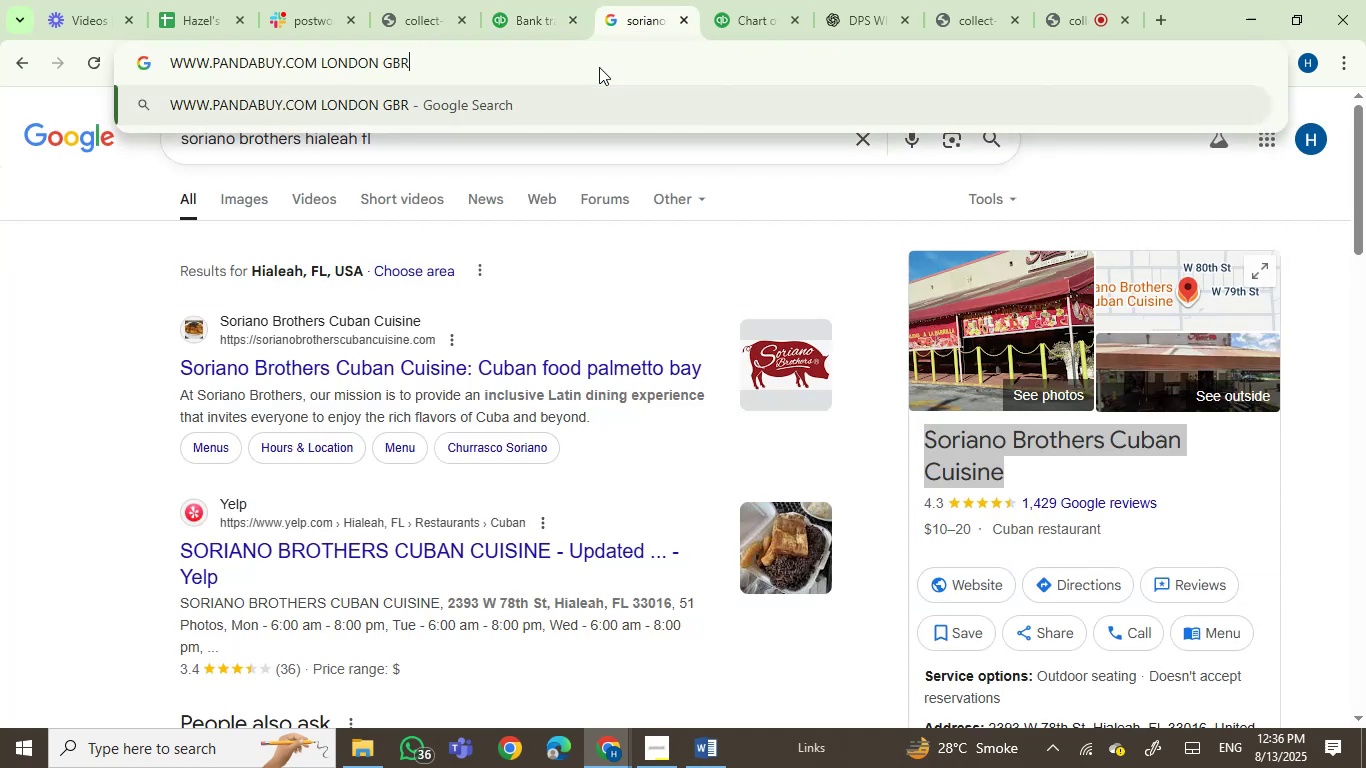 
key(Enter)
 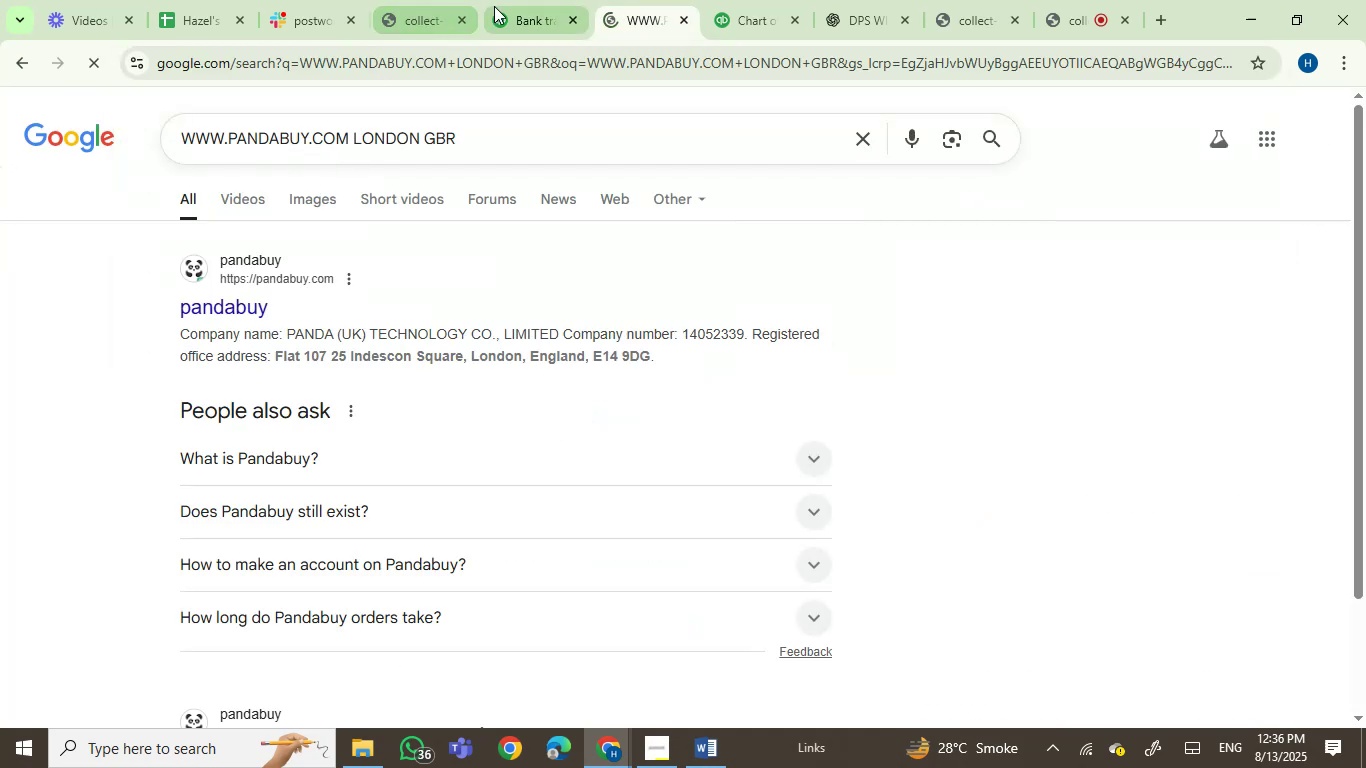 
left_click([508, 4])
 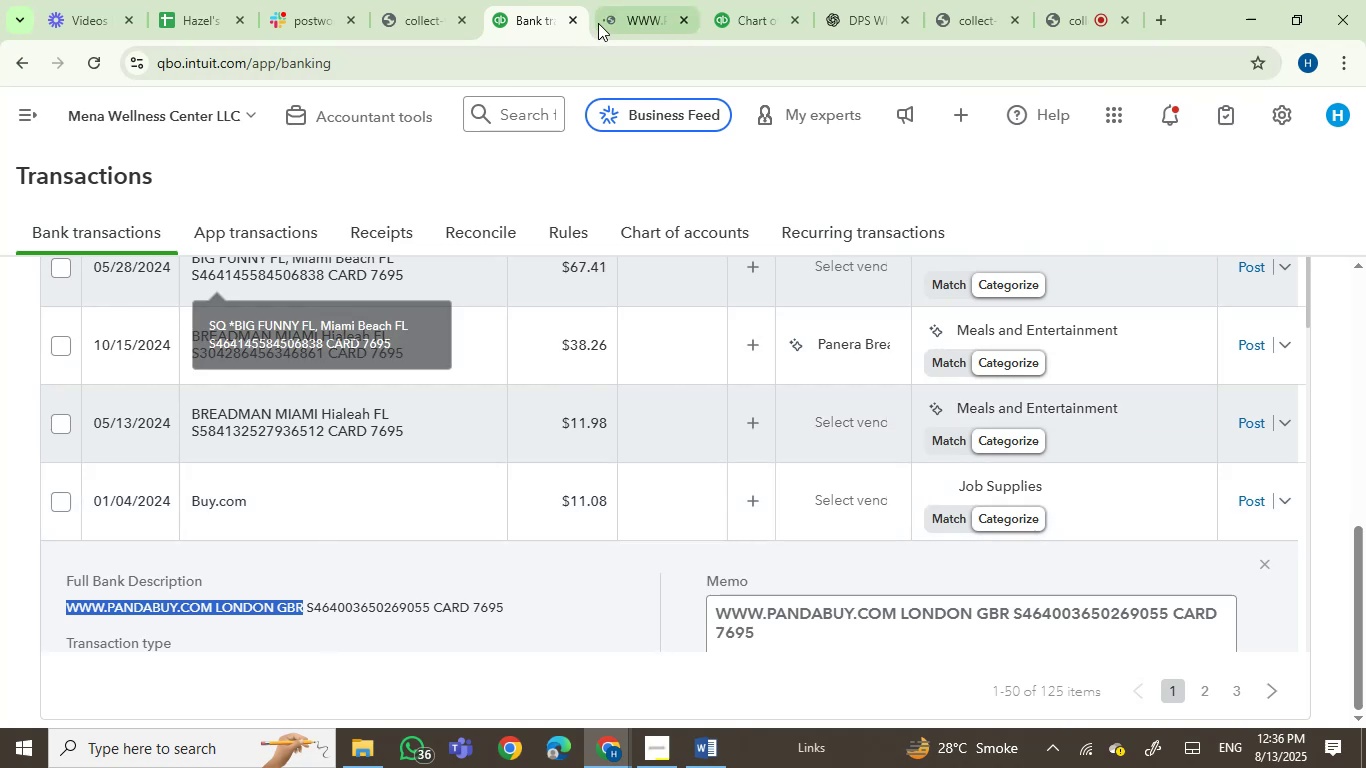 
wait(8.2)
 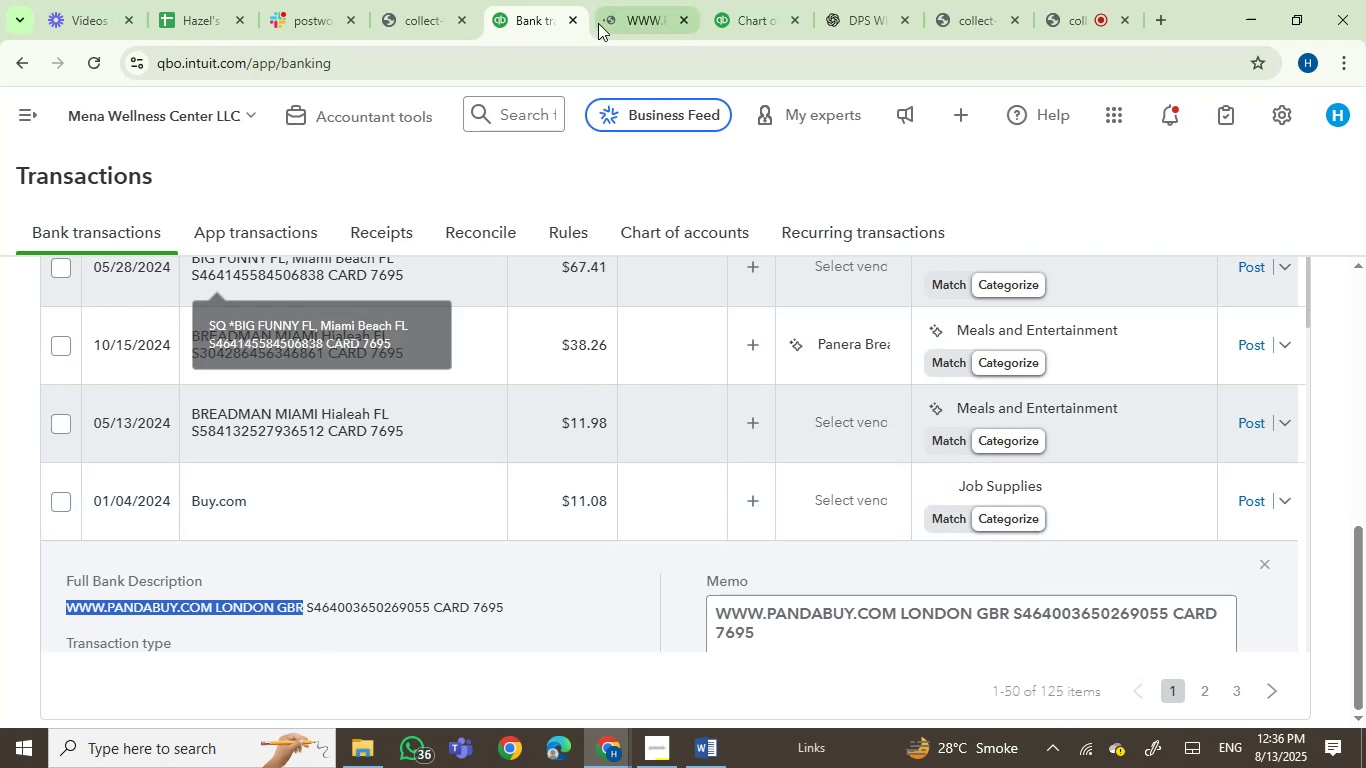 
left_click([641, 3])
 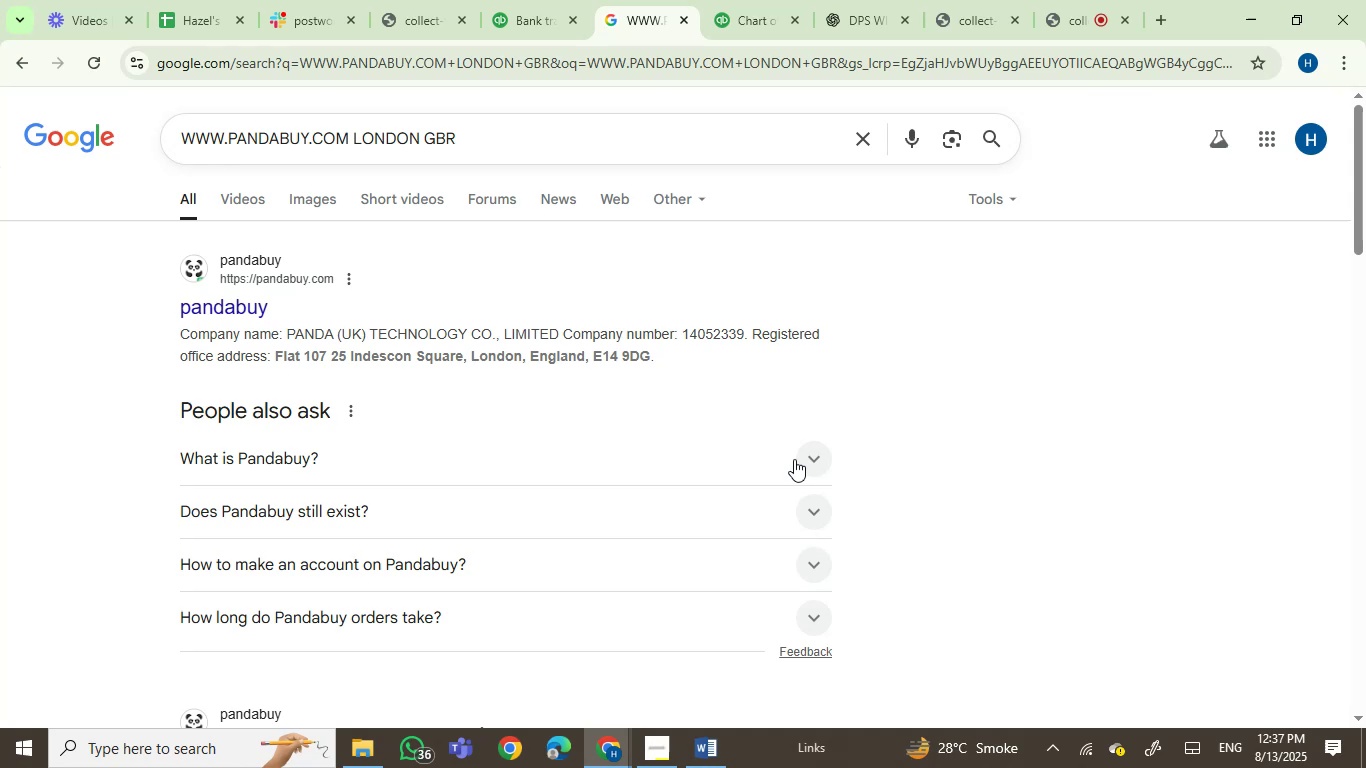 
left_click([717, 477])
 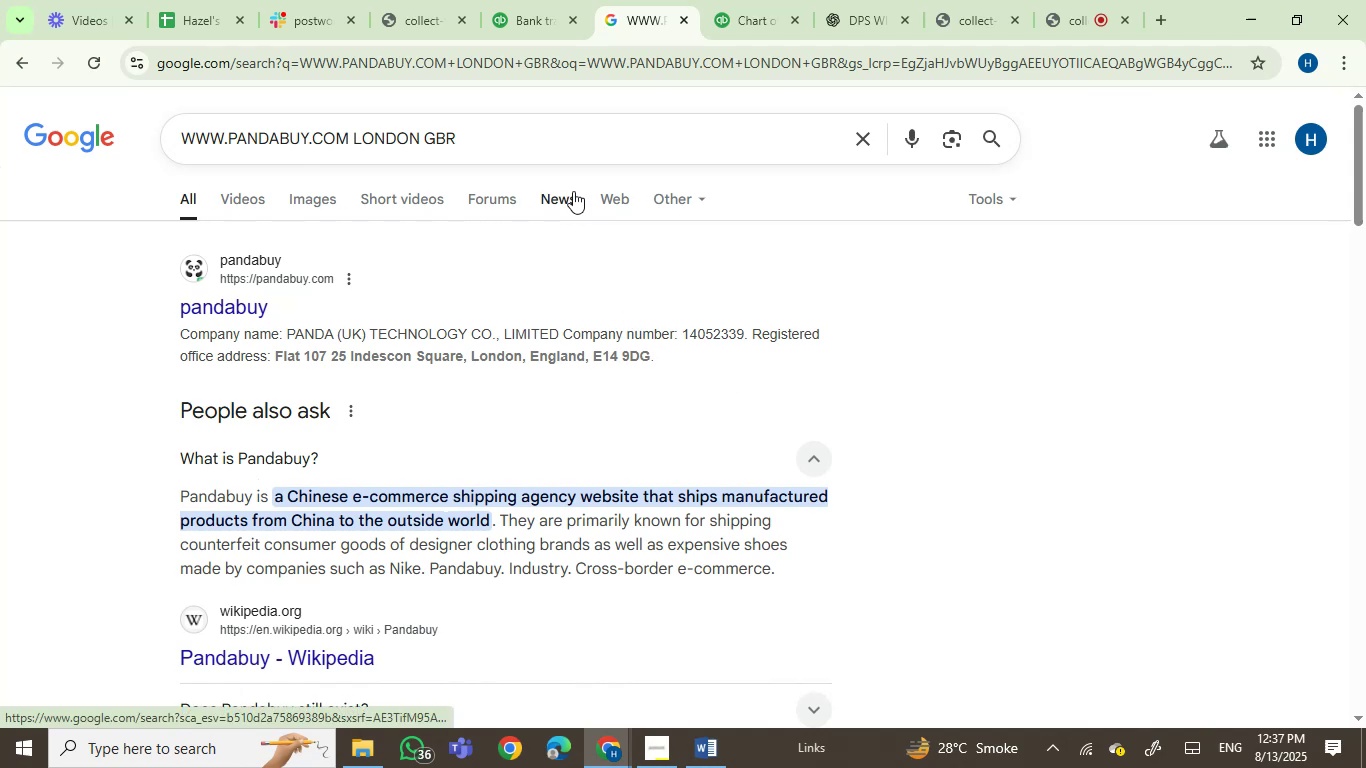 
wait(16.62)
 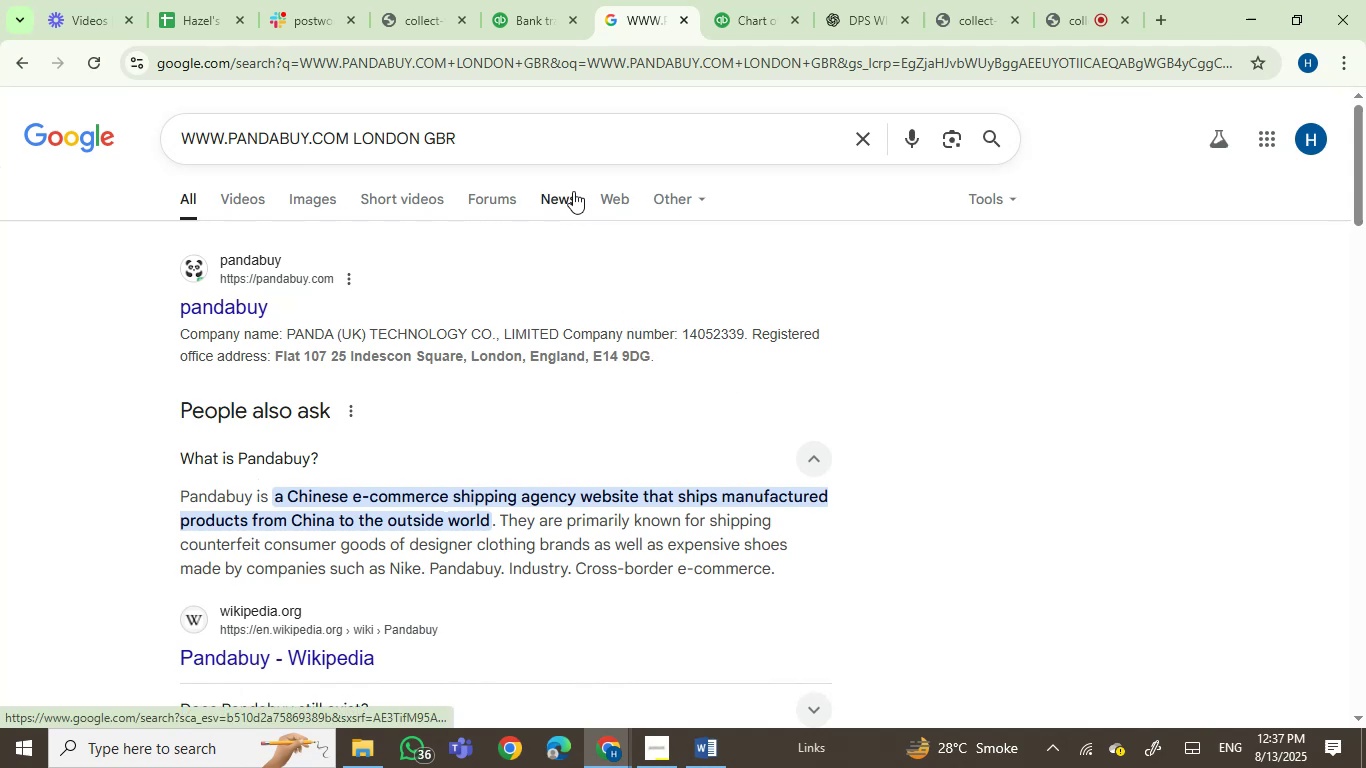 
left_click([511, 9])
 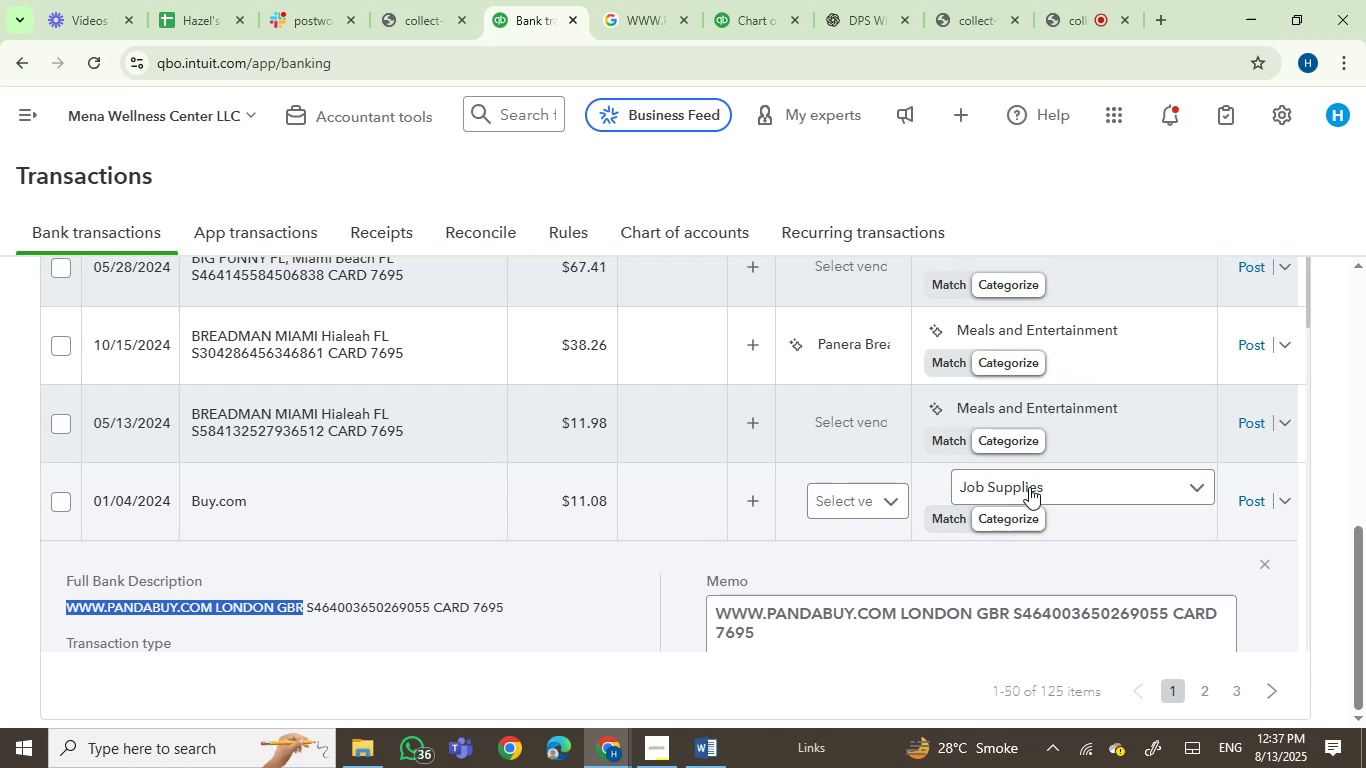 
left_click([1031, 482])
 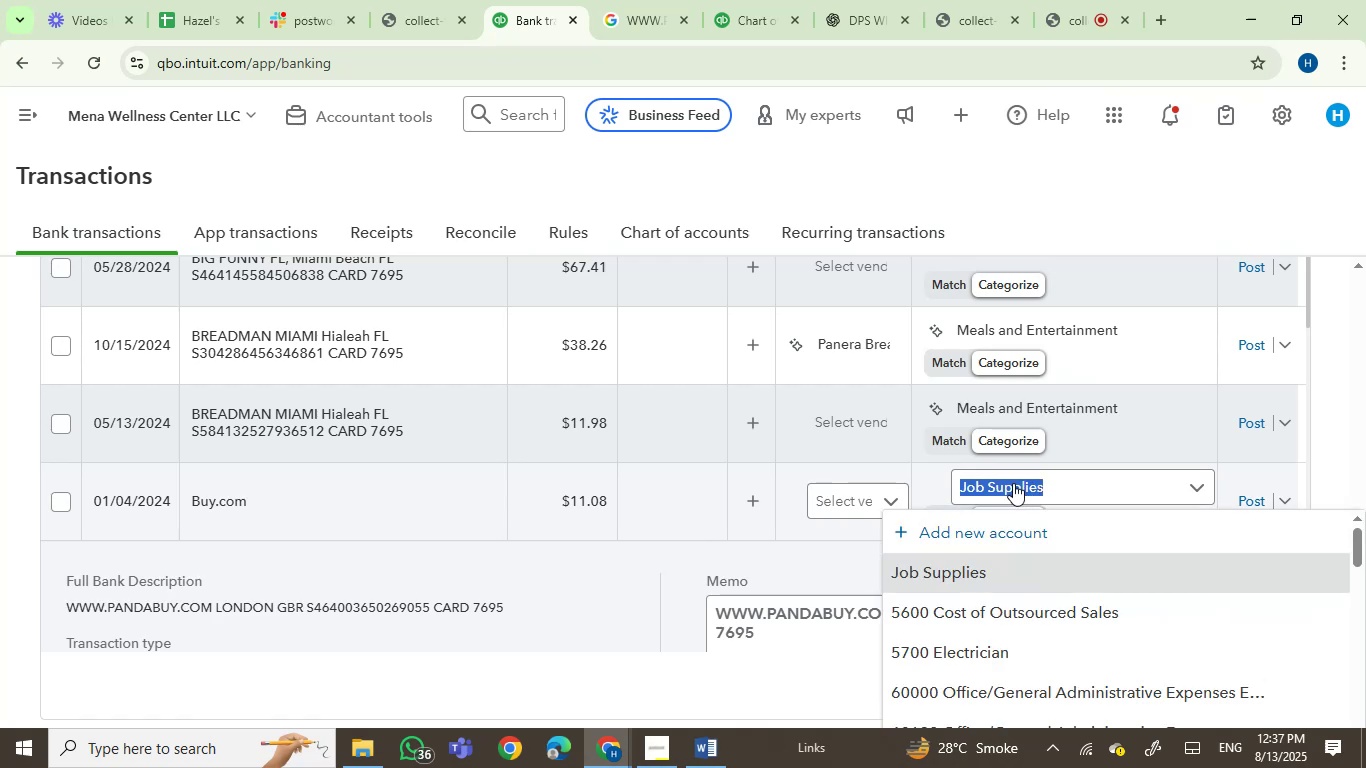 
type(shipp)
 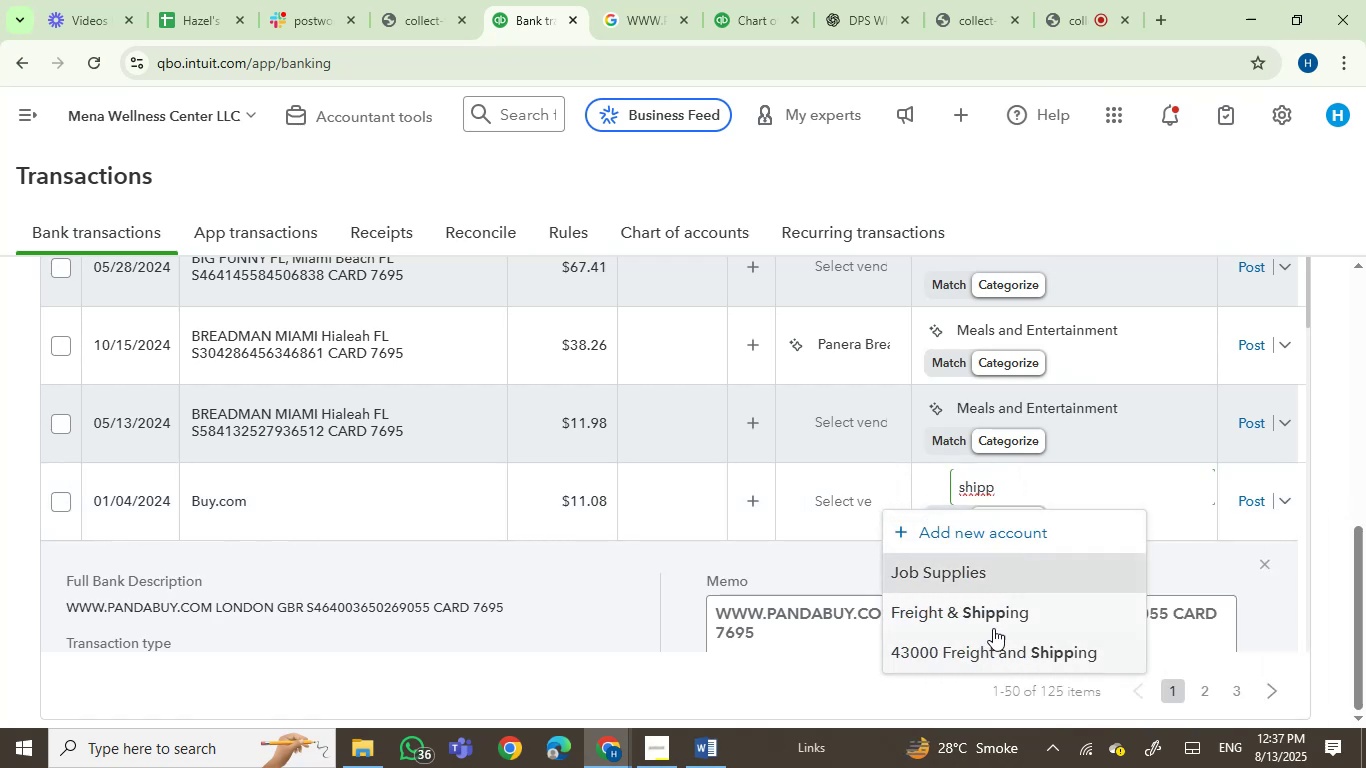 
key(Backspace)
key(Backspace)
key(Backspace)
key(Backspace)
key(Backspace)
key(Backspace)
type(post)
 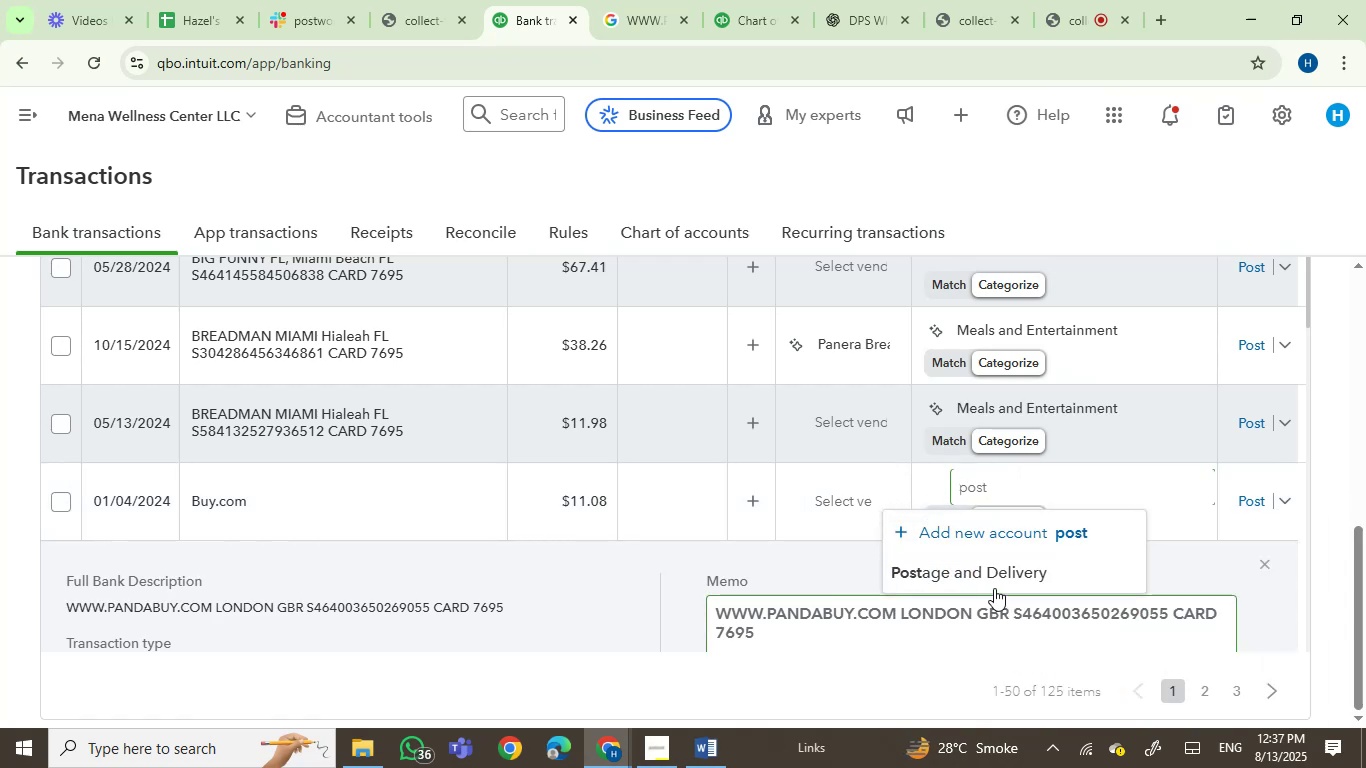 
left_click([996, 580])
 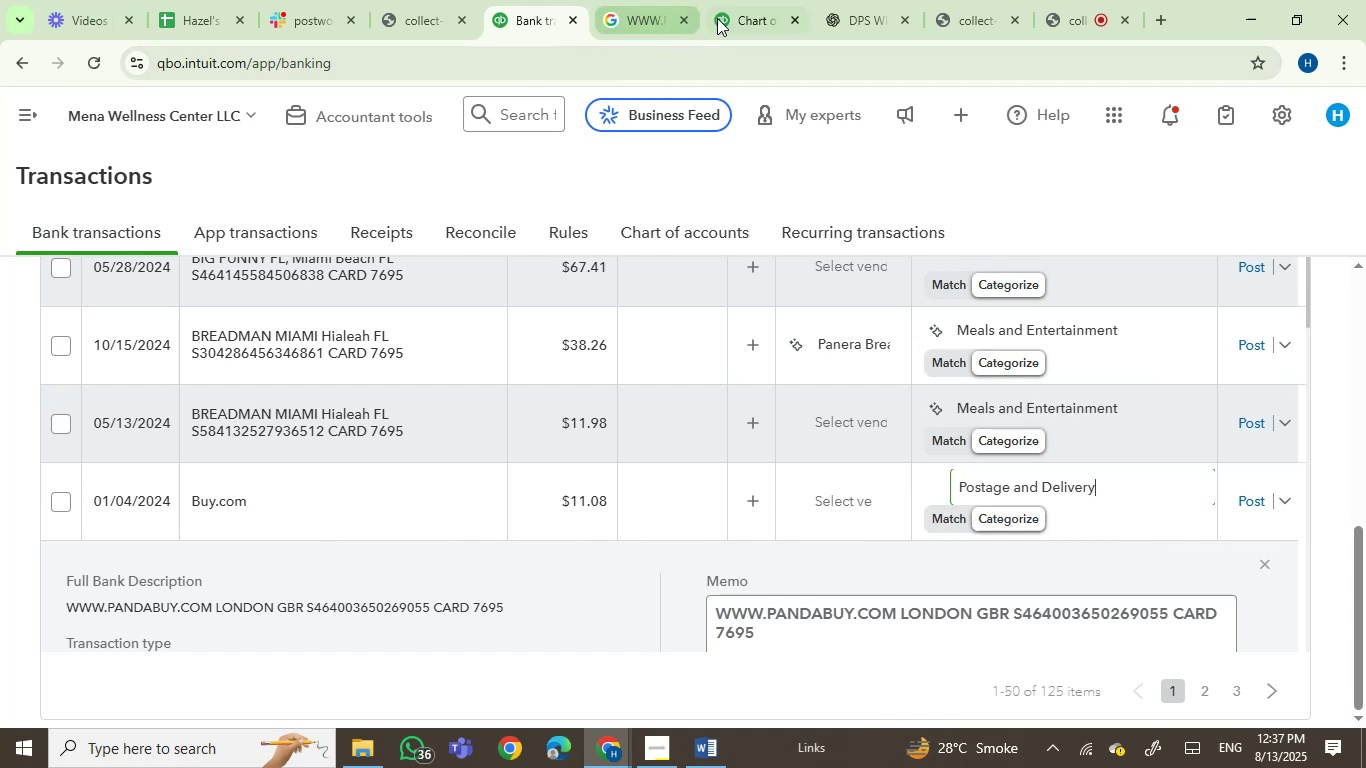 
left_click([648, 17])
 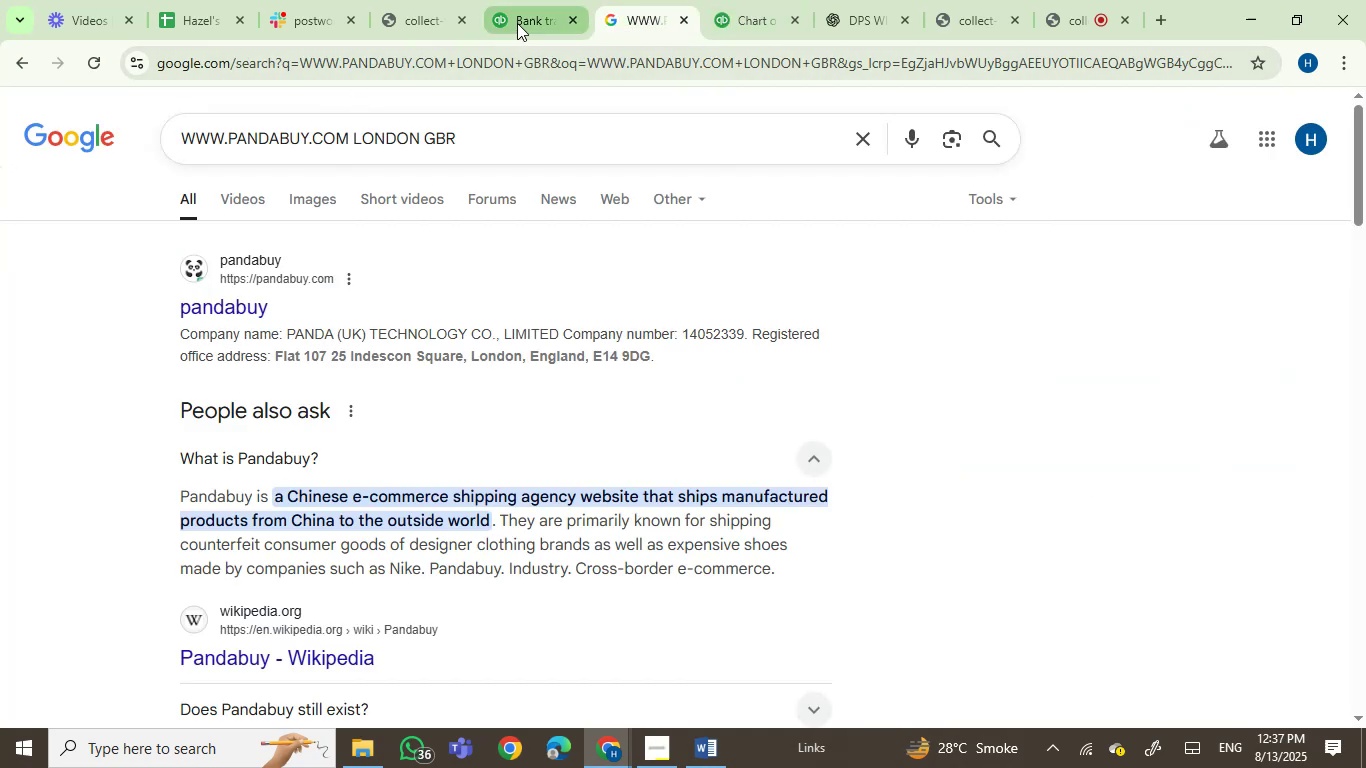 
left_click([524, 18])
 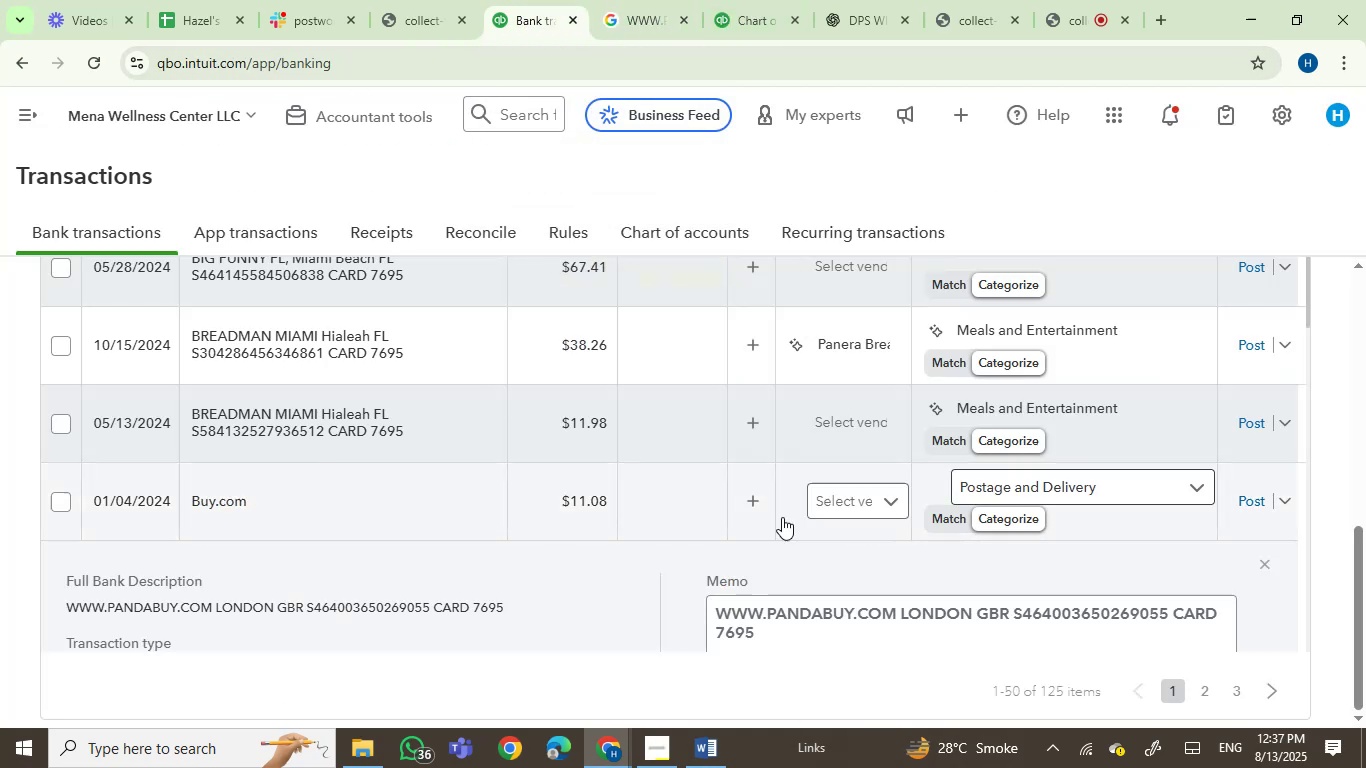 
scroll: coordinate [830, 503], scroll_direction: up, amount: 1.0
 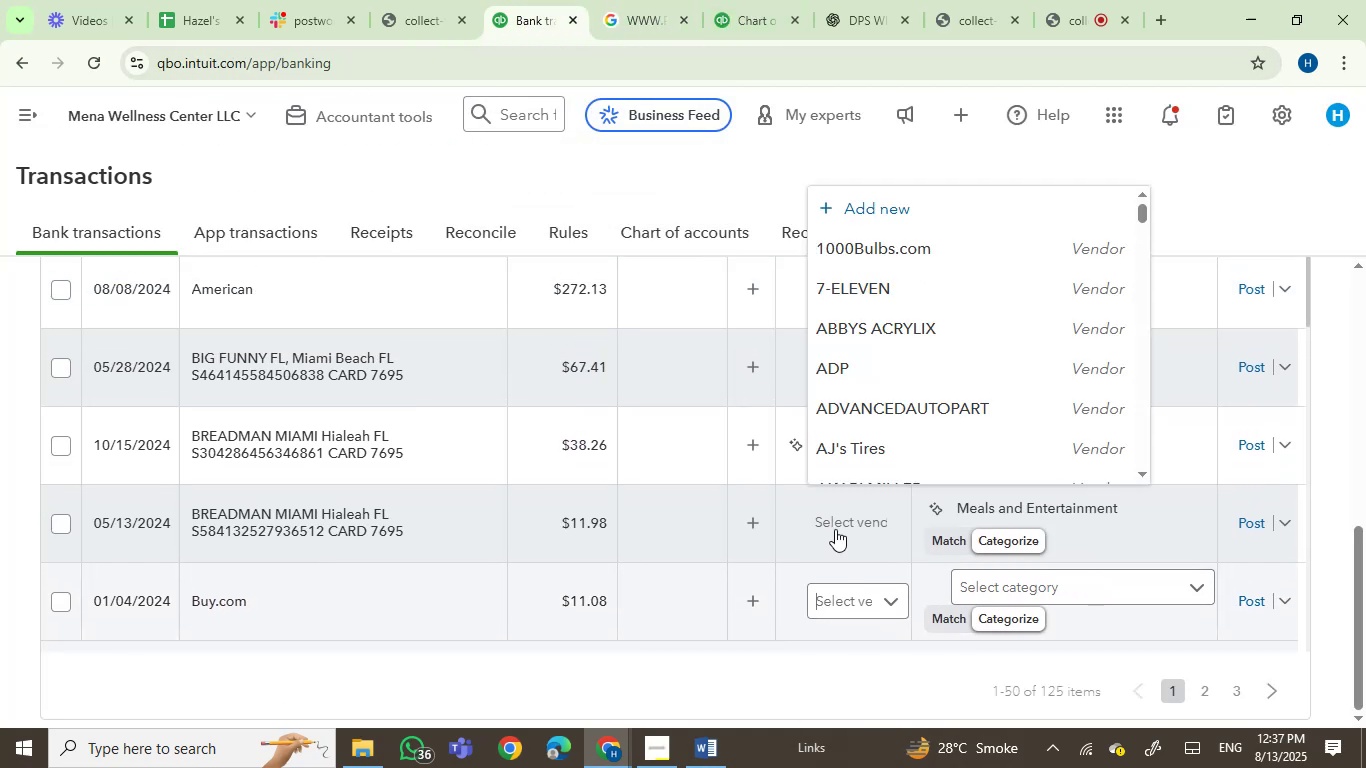 
scroll: coordinate [794, 427], scroll_direction: down, amount: 1.0
 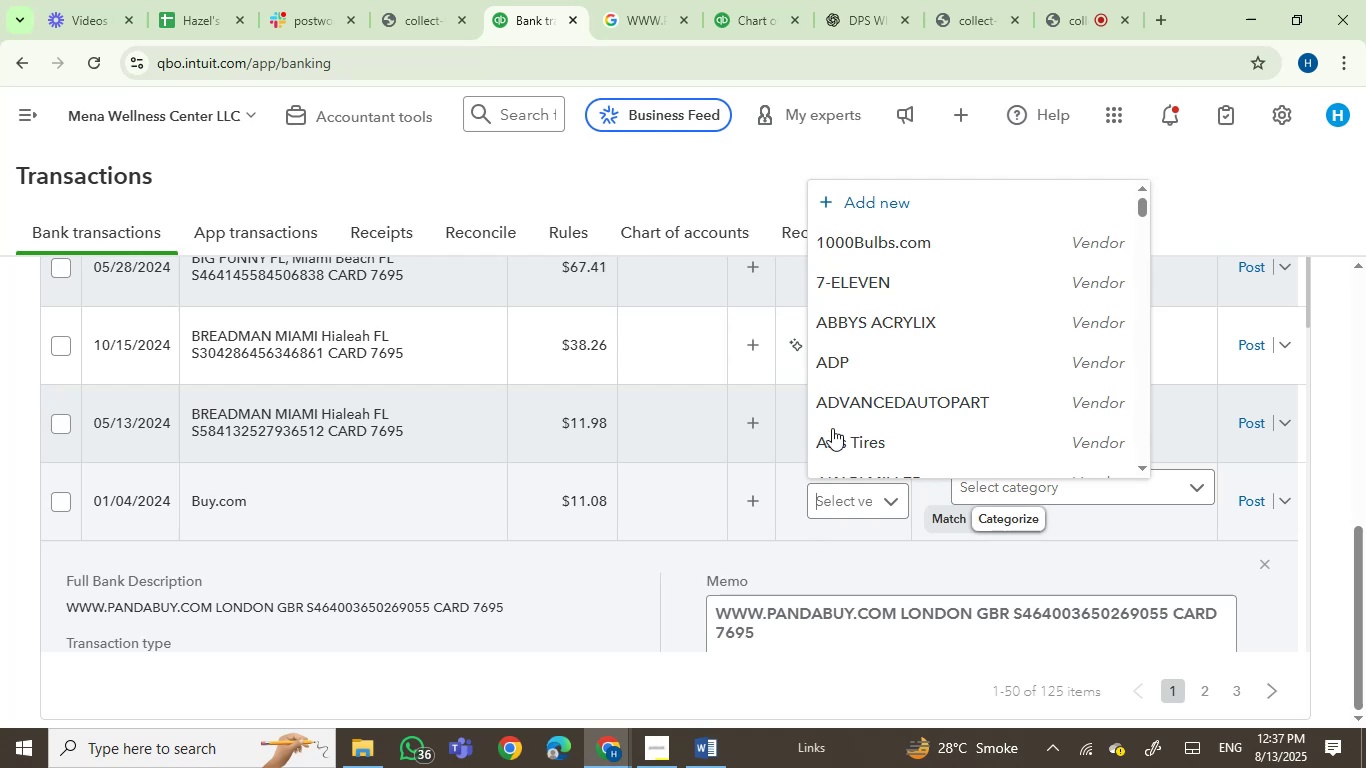 
left_click([892, 212])
 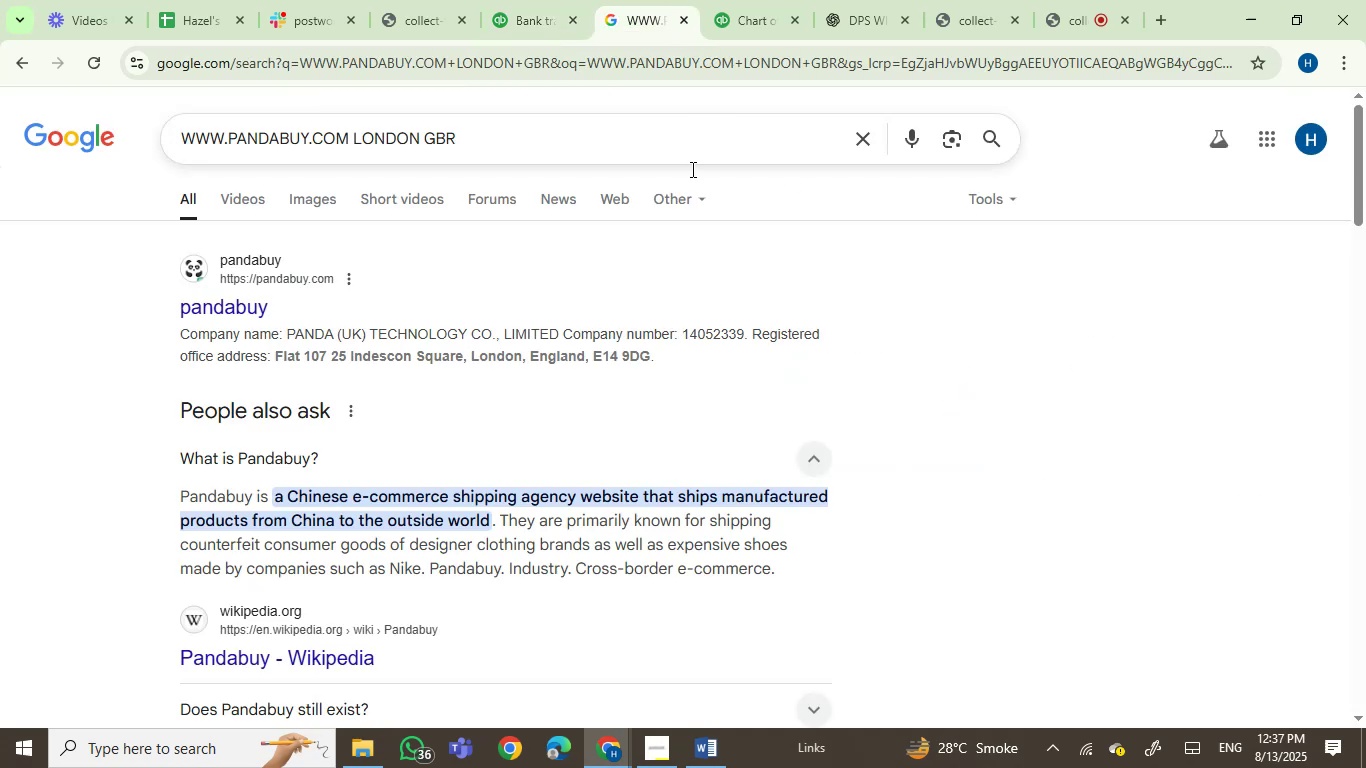 
scroll: coordinate [911, 376], scroll_direction: up, amount: 4.0
 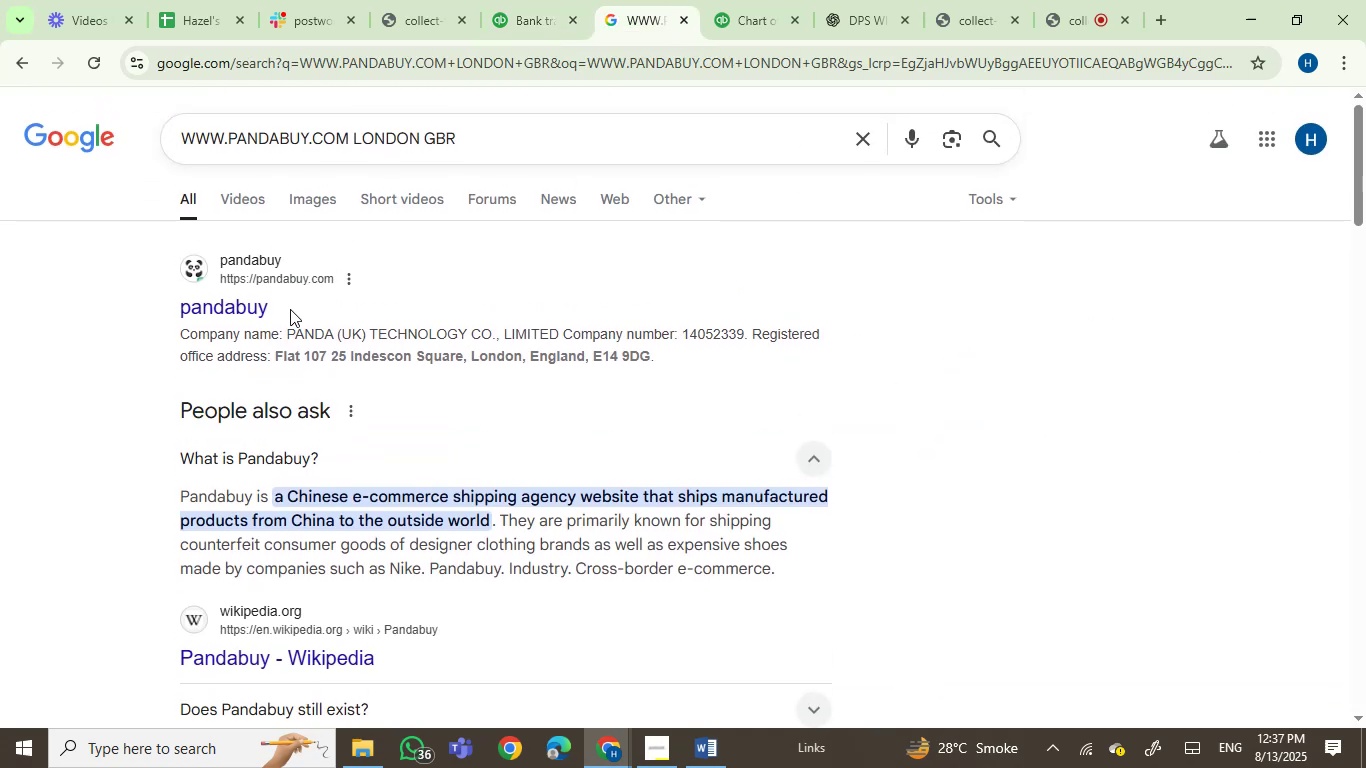 
left_click_drag(start_coordinate=[244, 303], to_coordinate=[222, 304])
 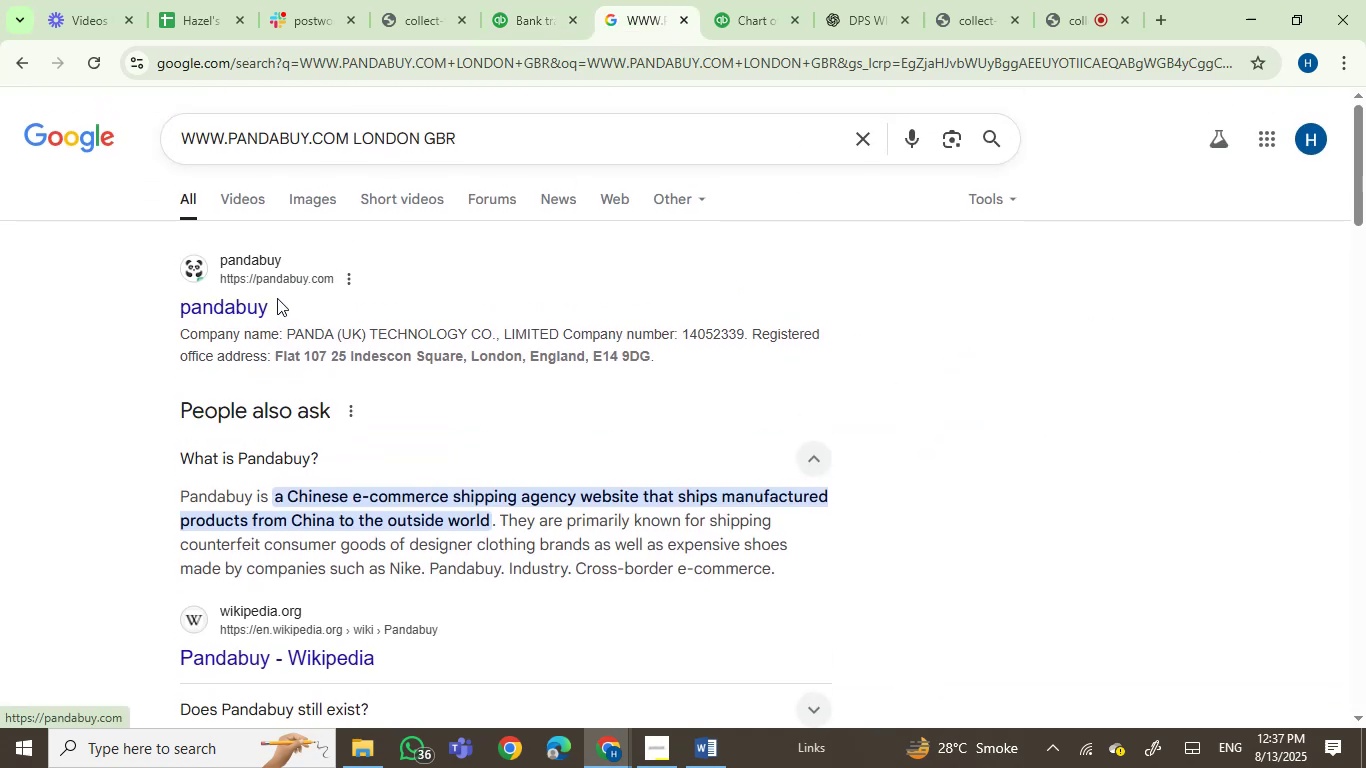 
left_click_drag(start_coordinate=[281, 298], to_coordinate=[180, 312])
 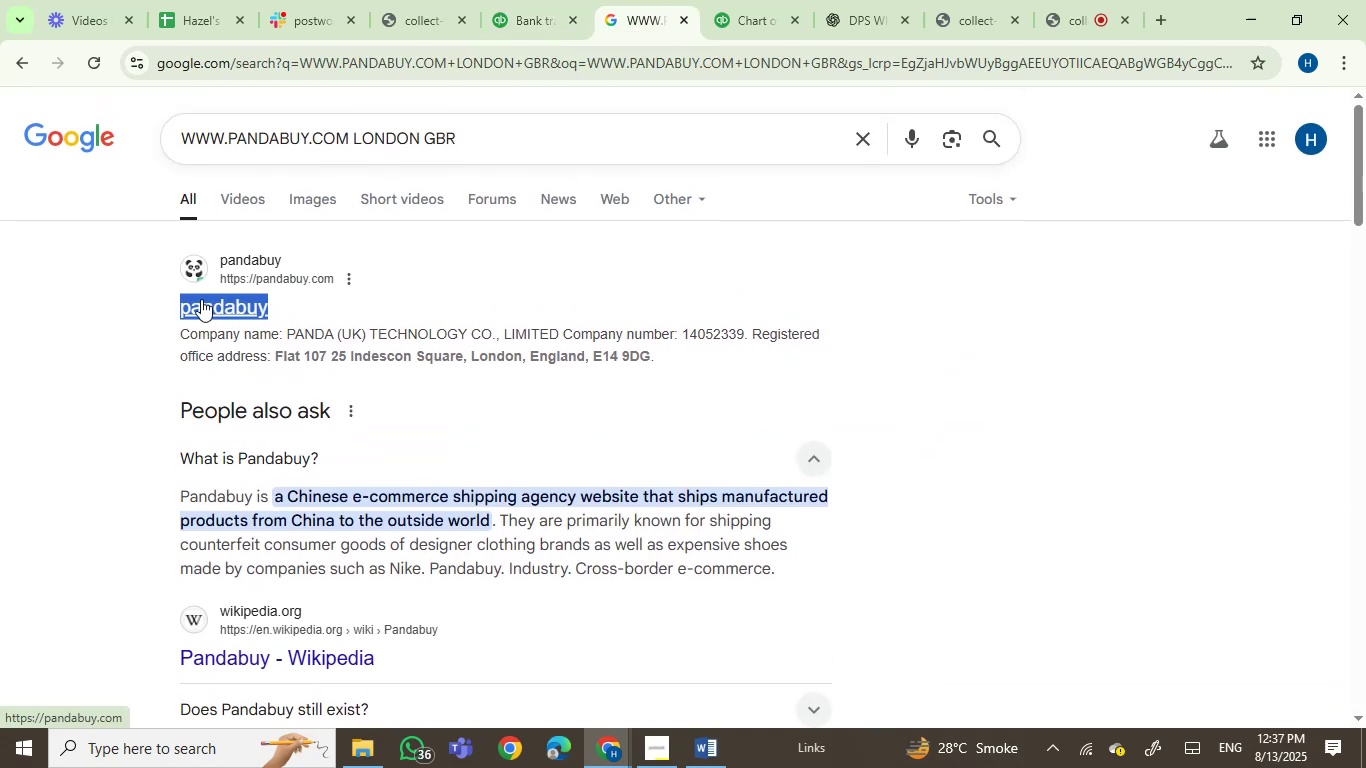 
key(Control+C)
 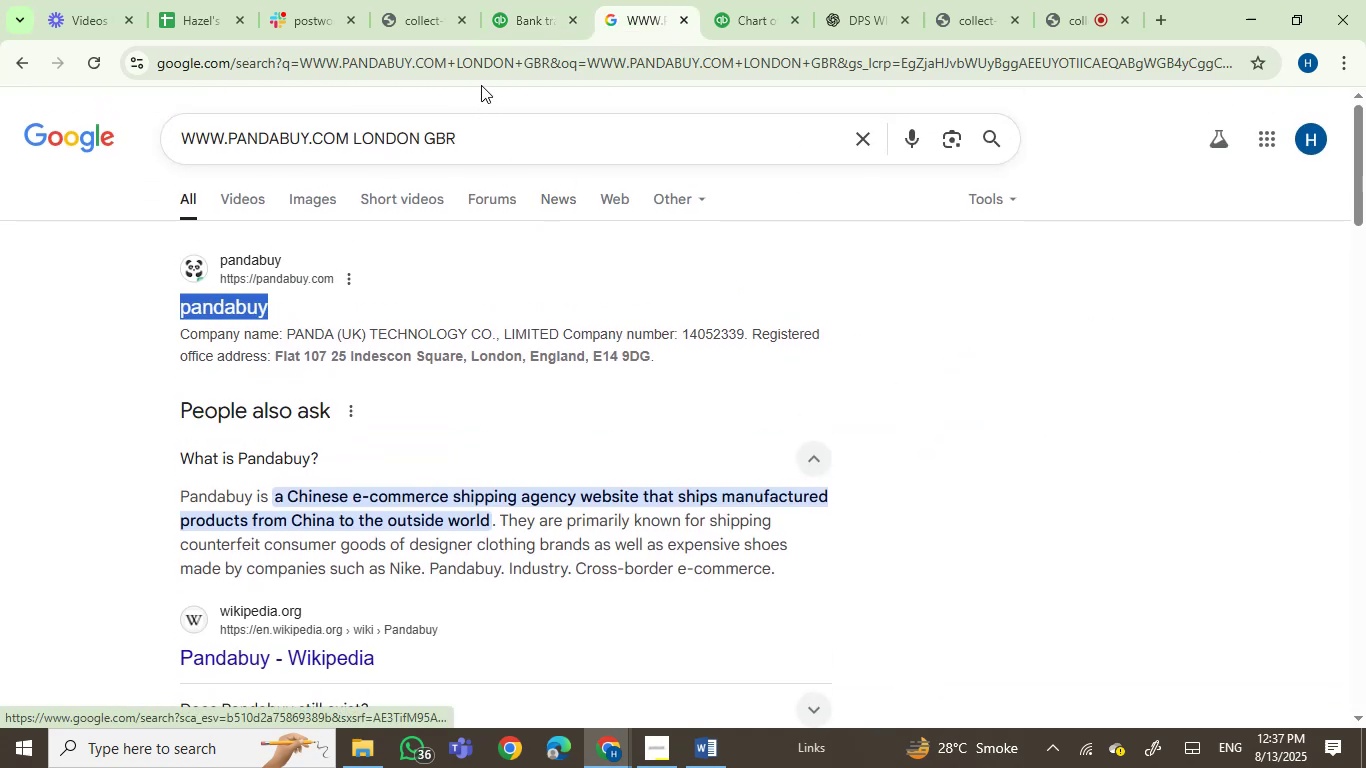 
left_click([514, 0])
 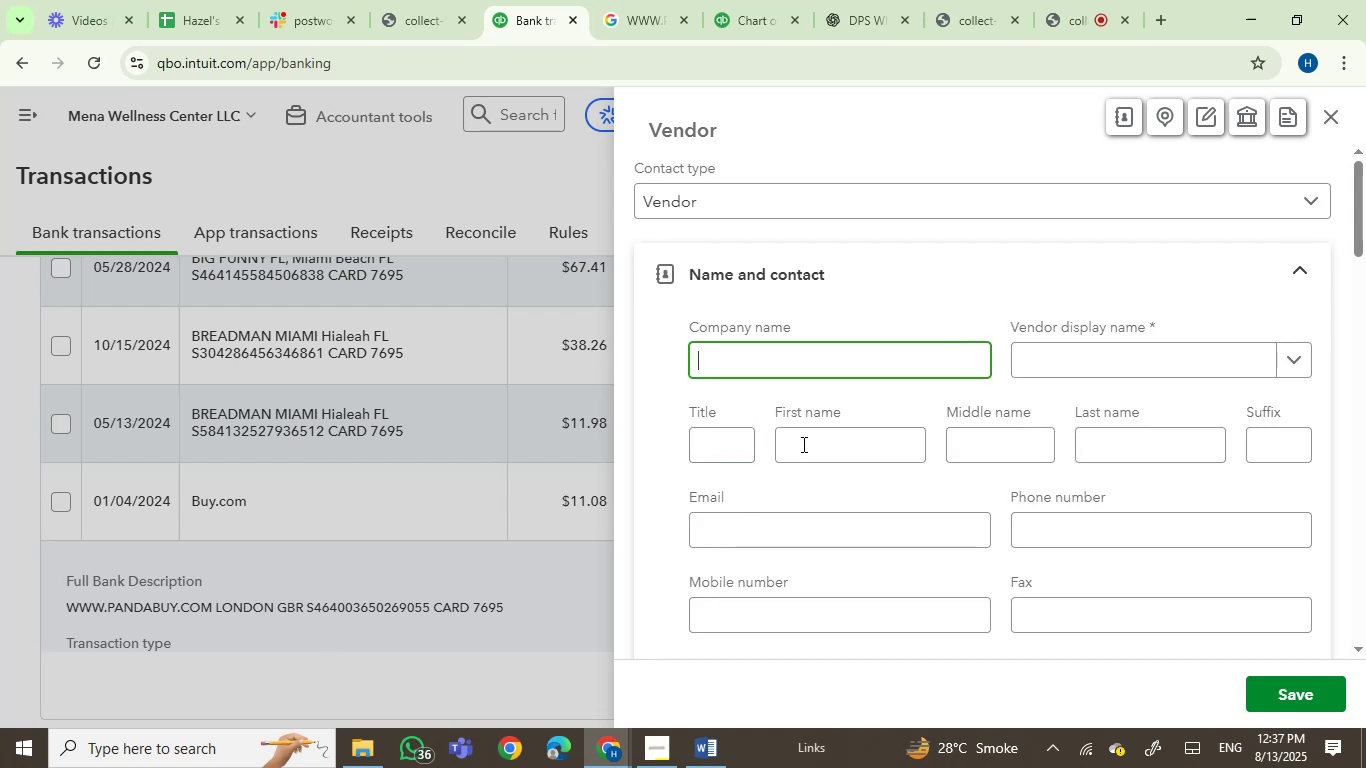 
key(Control+V)
 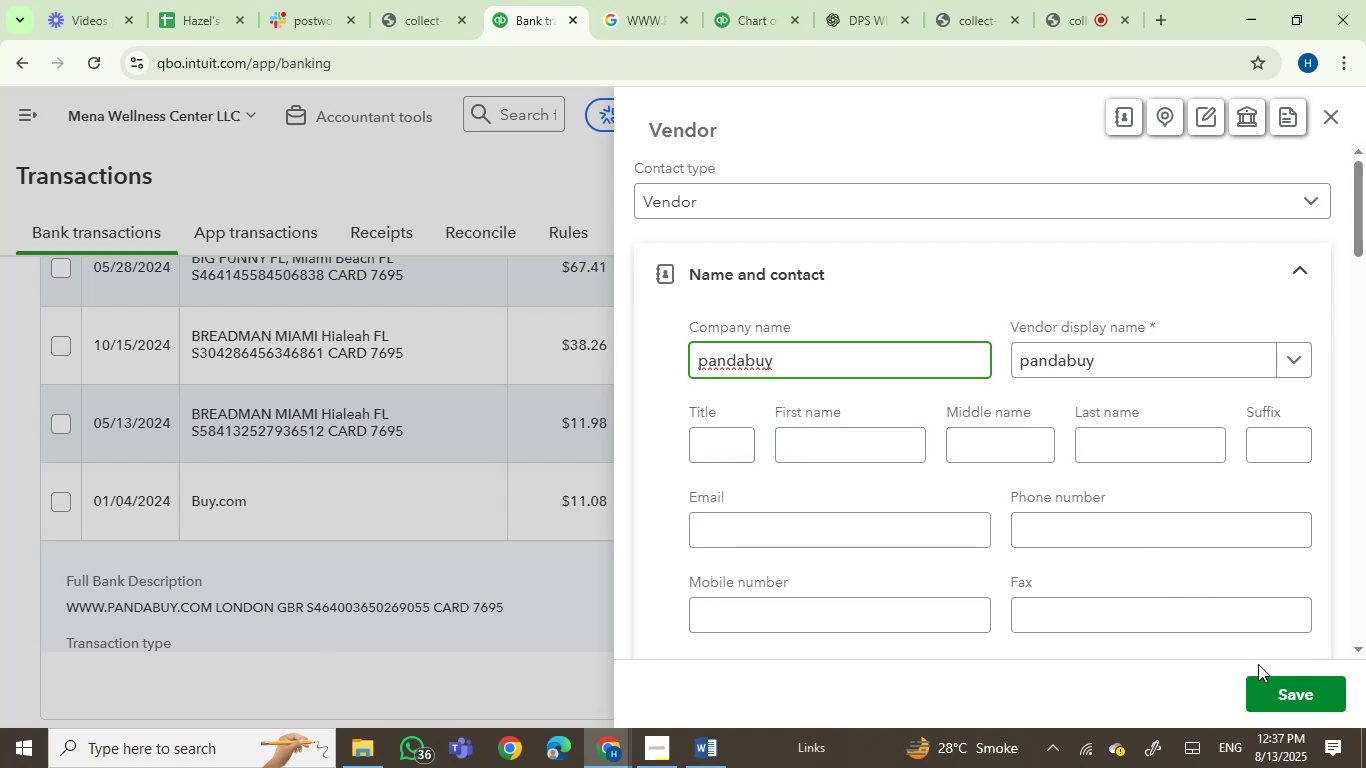 
left_click([1283, 692])
 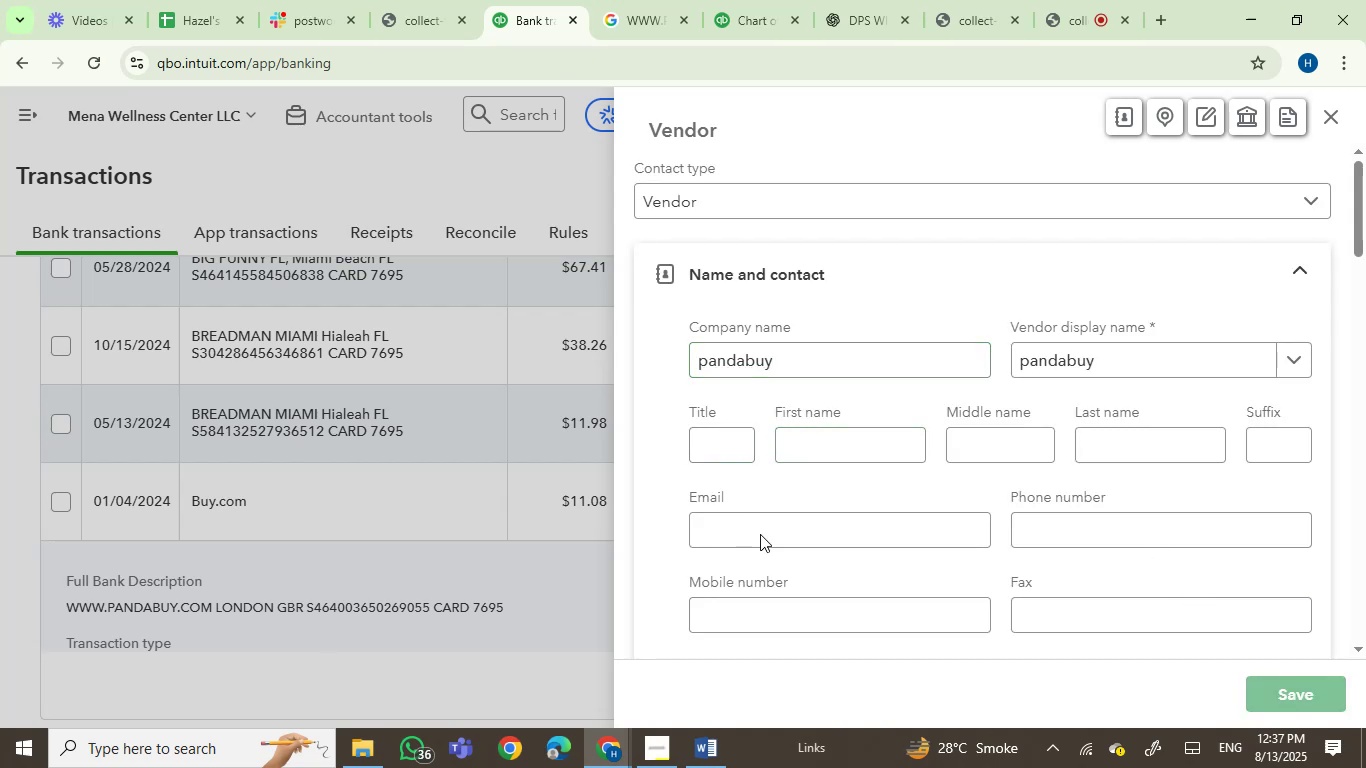 
mouse_move([662, 507])
 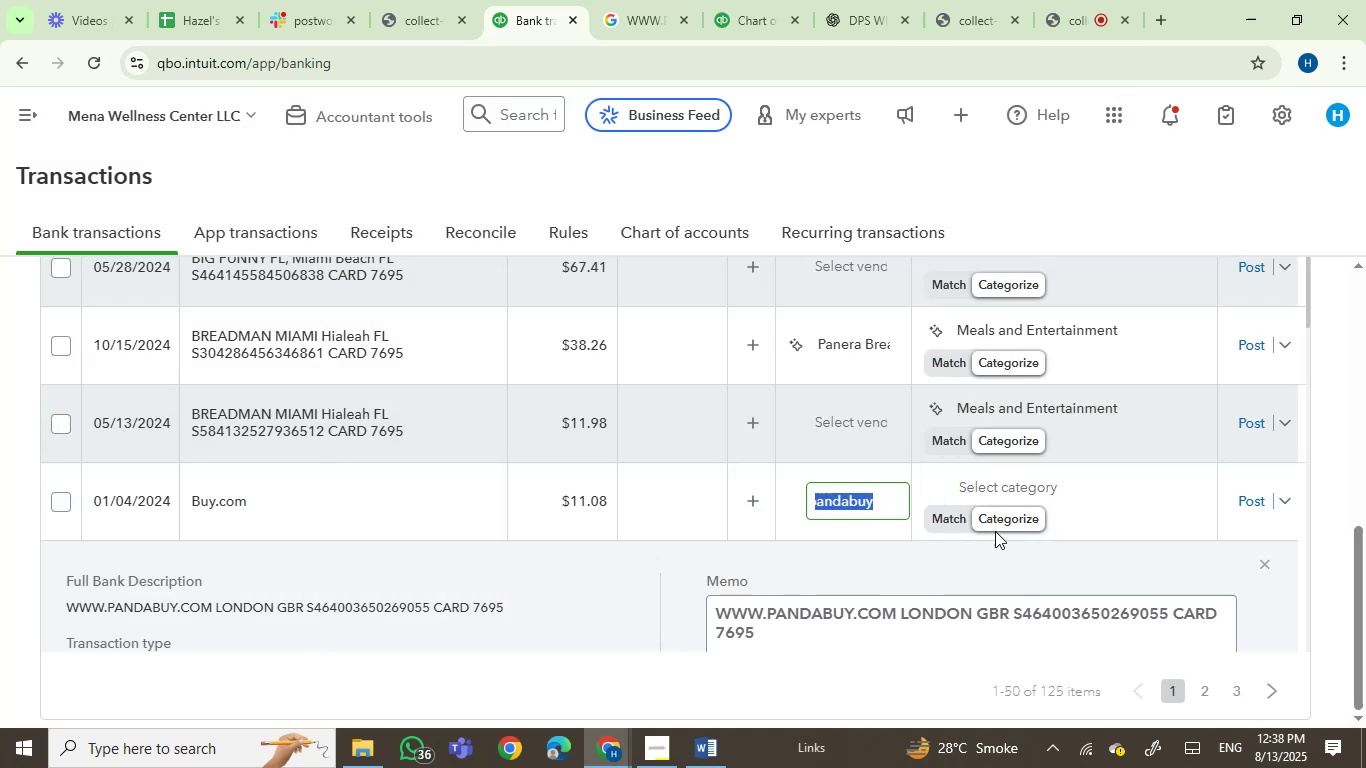 
left_click([1015, 484])
 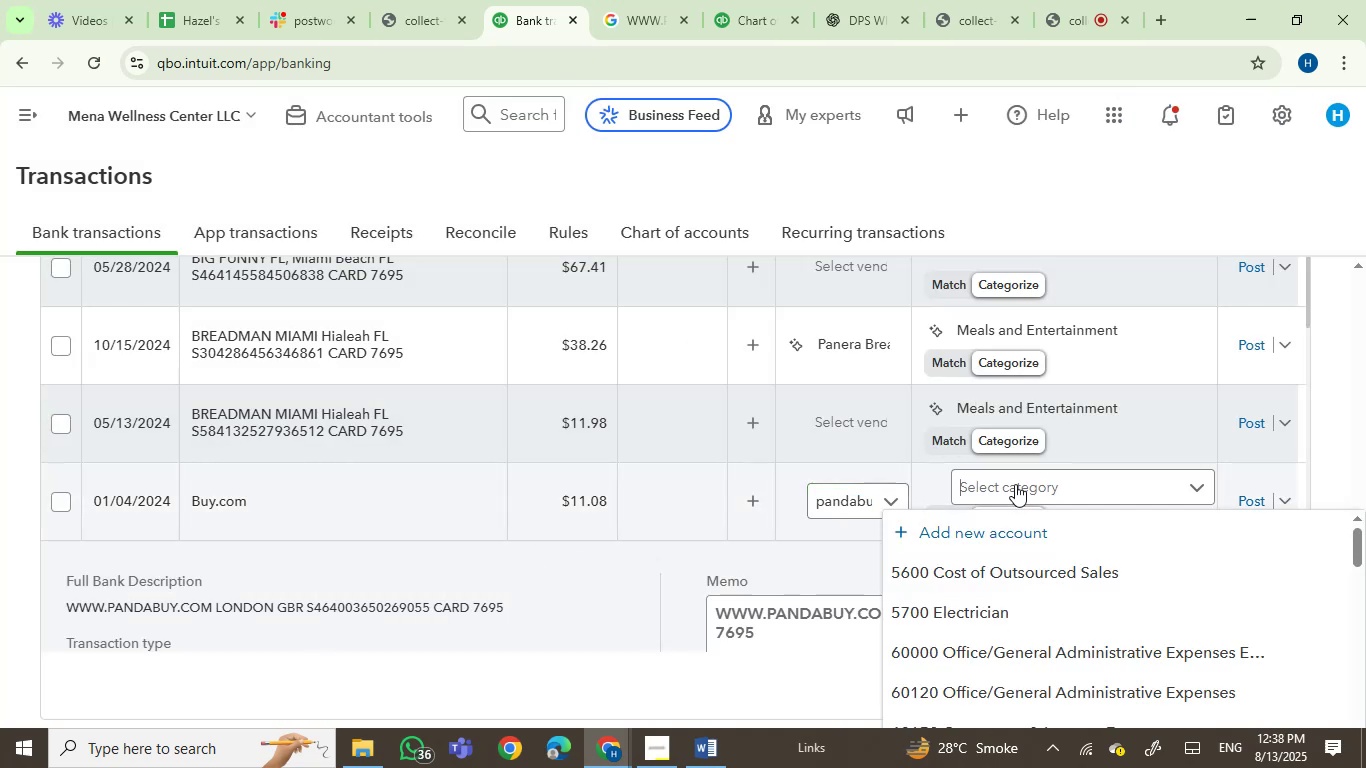 
type(post)
 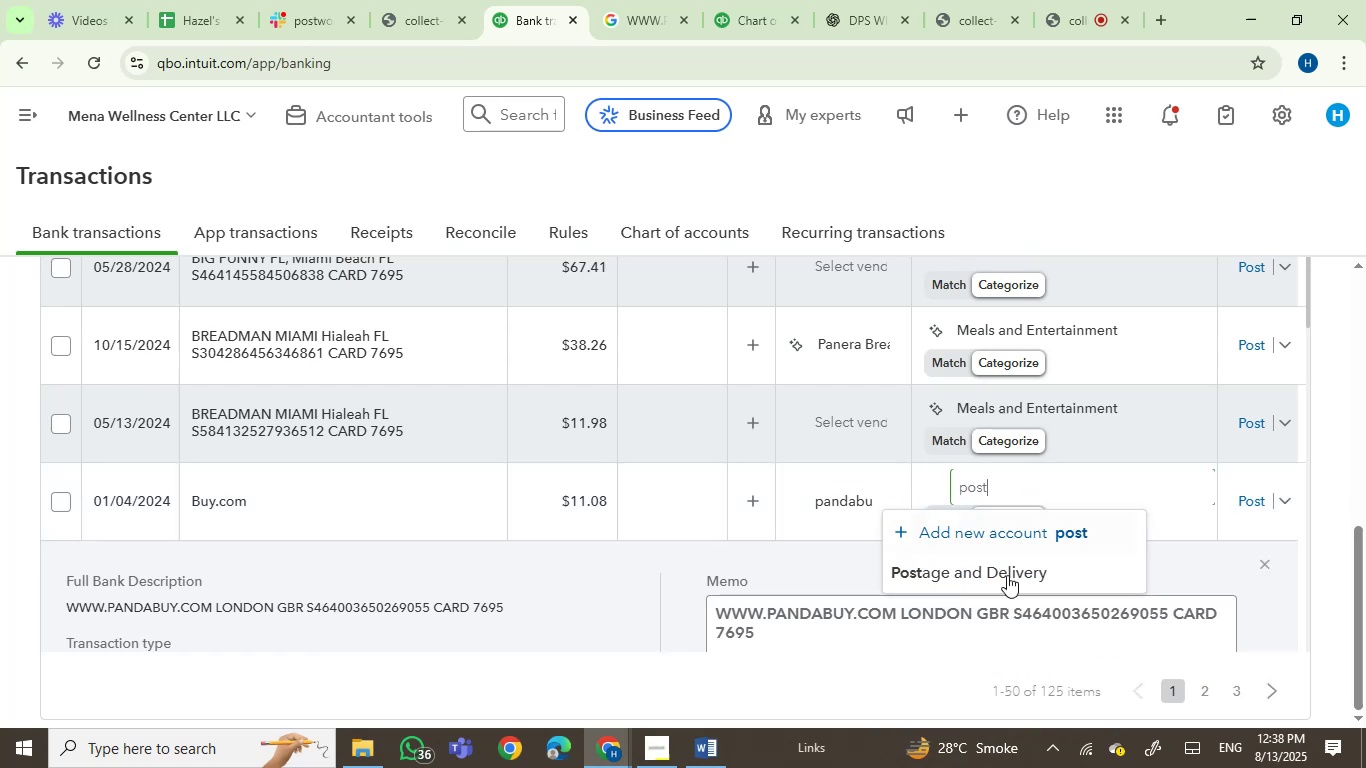 
left_click([1020, 567])
 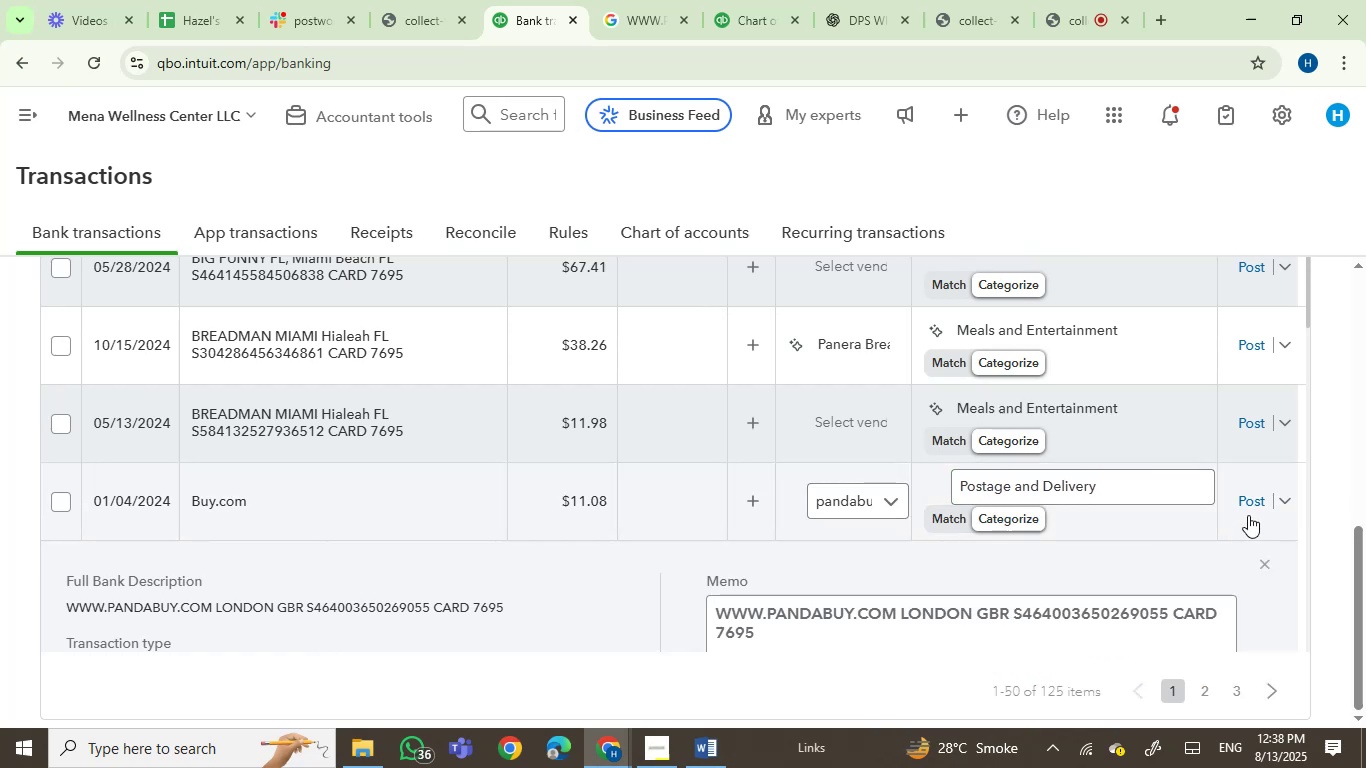 
left_click([1249, 503])
 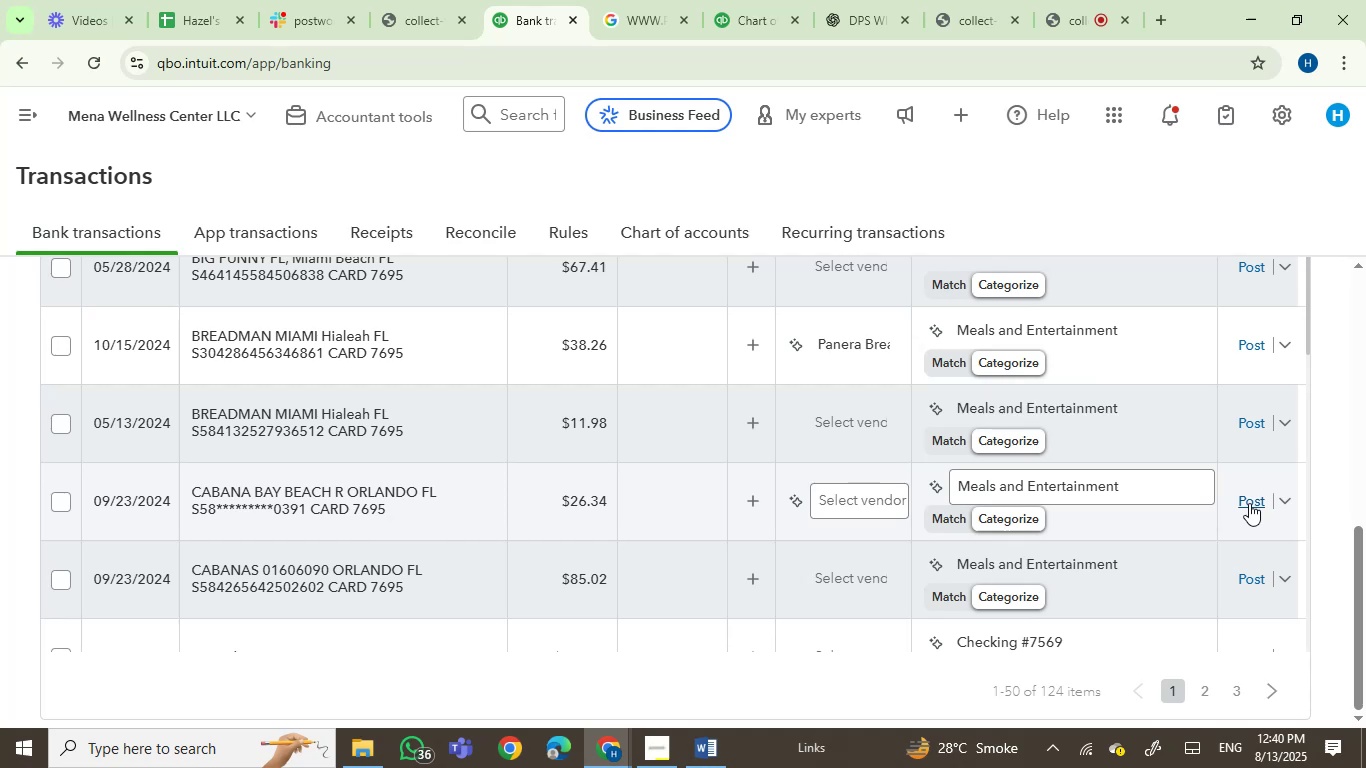 
wait(143.02)
 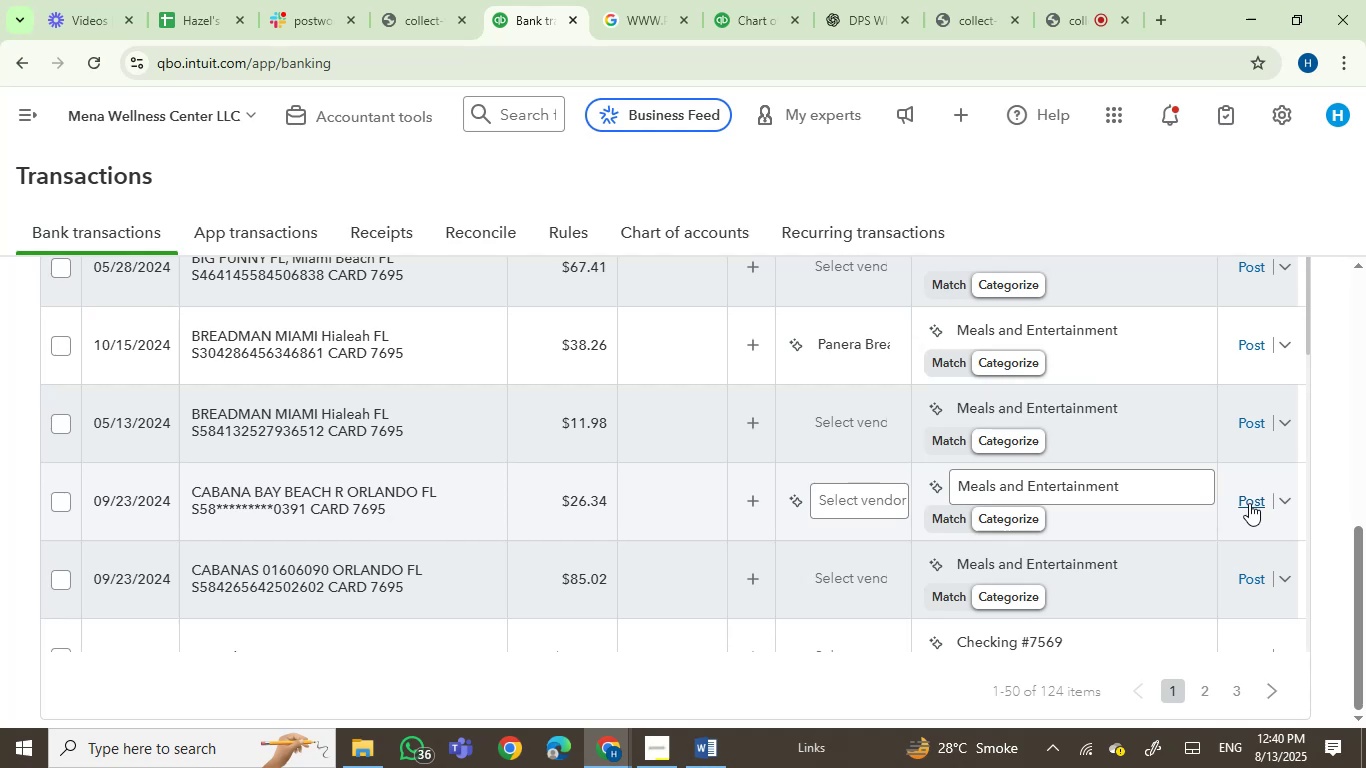 
scroll: coordinate [900, 545], scroll_direction: down, amount: 9.0
 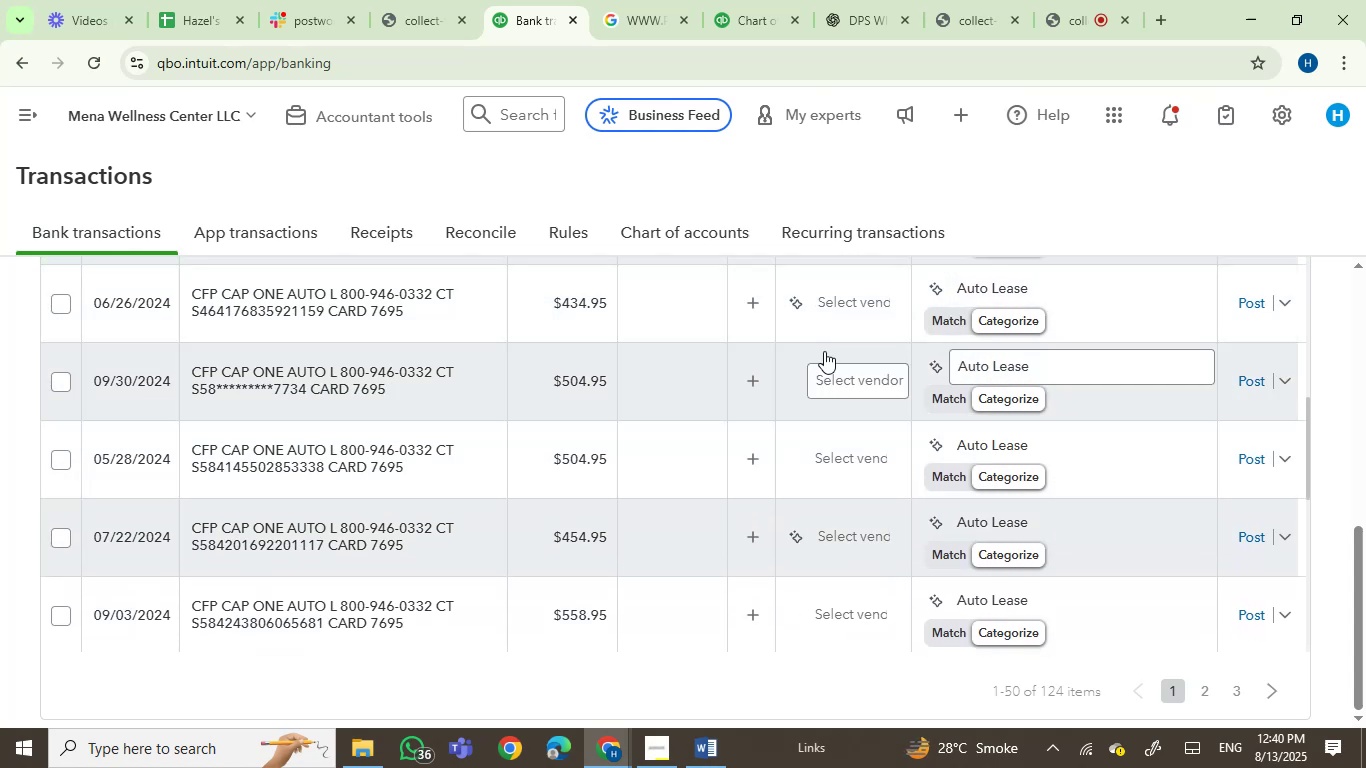 
scroll: coordinate [334, 381], scroll_direction: up, amount: 7.0
 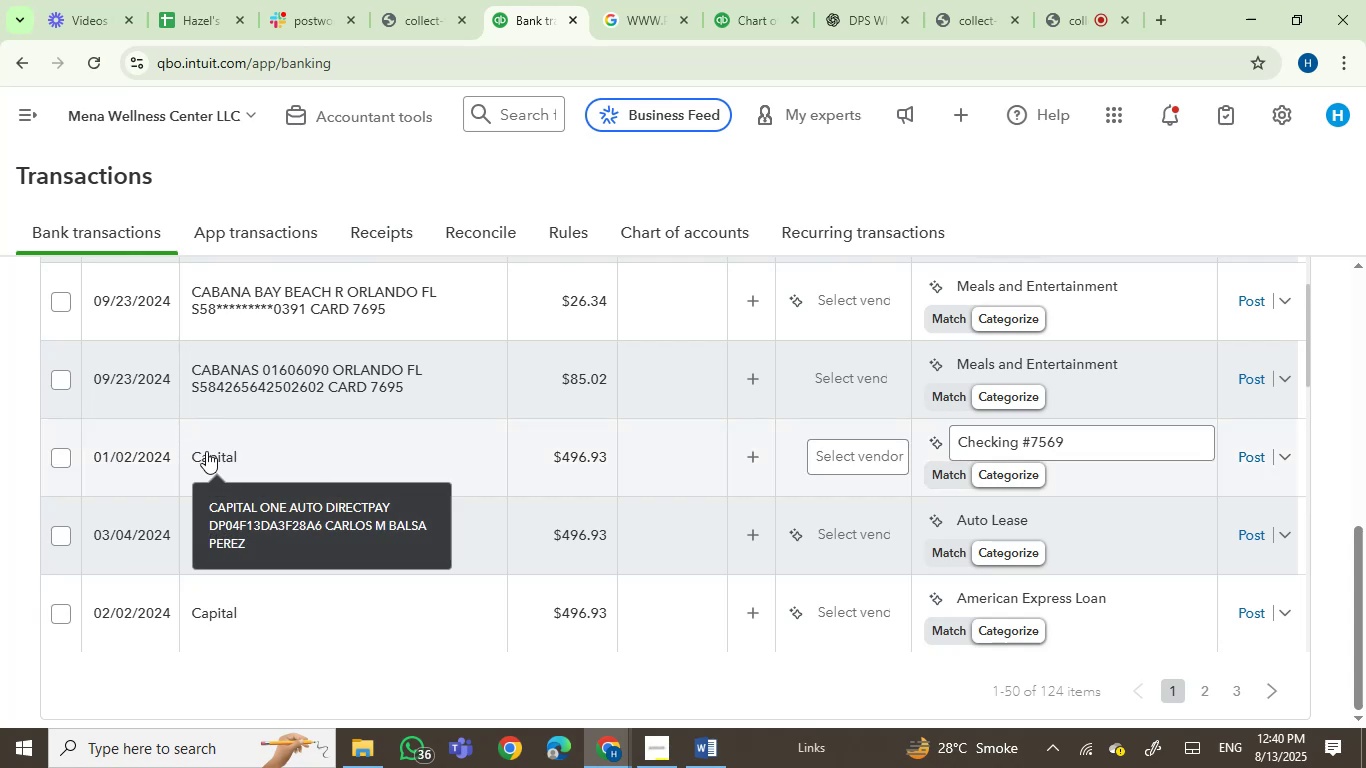 
left_click([208, 451])
 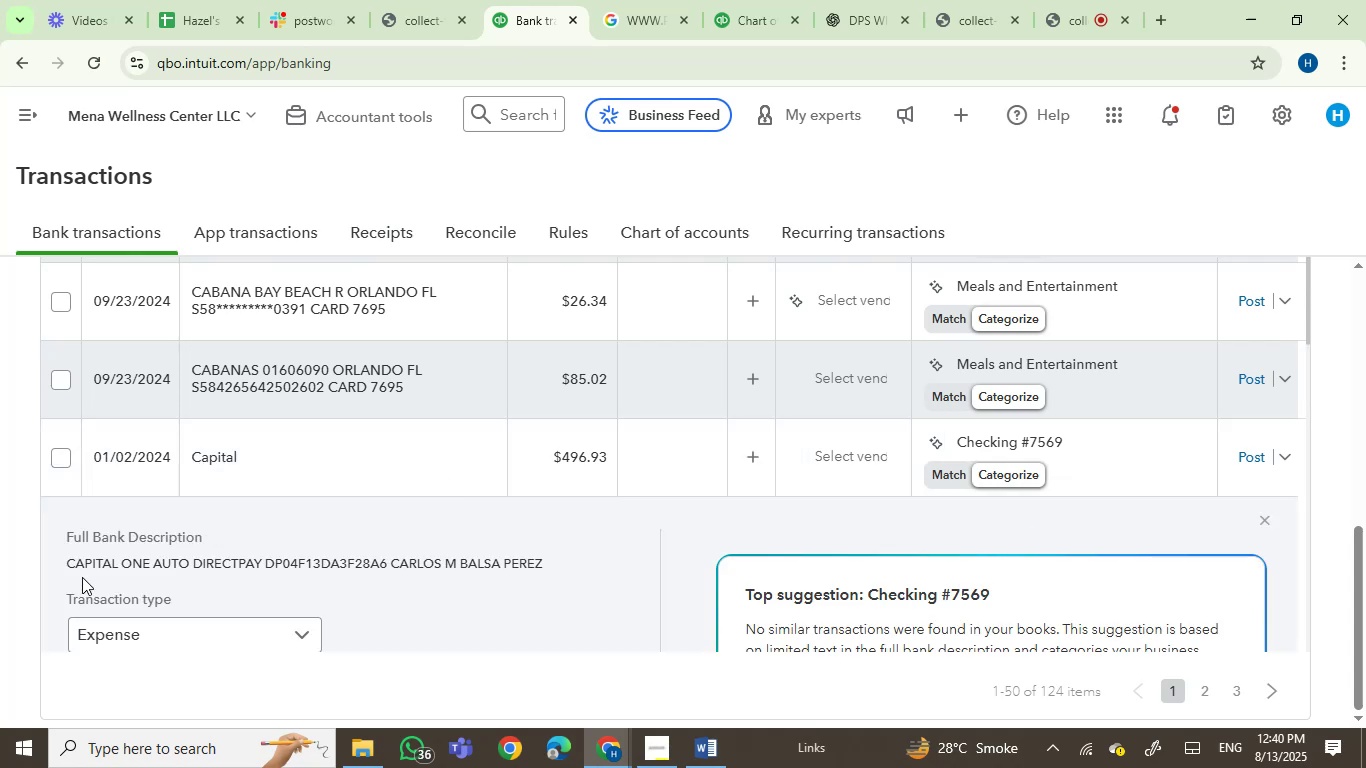 
left_click([88, 565])
 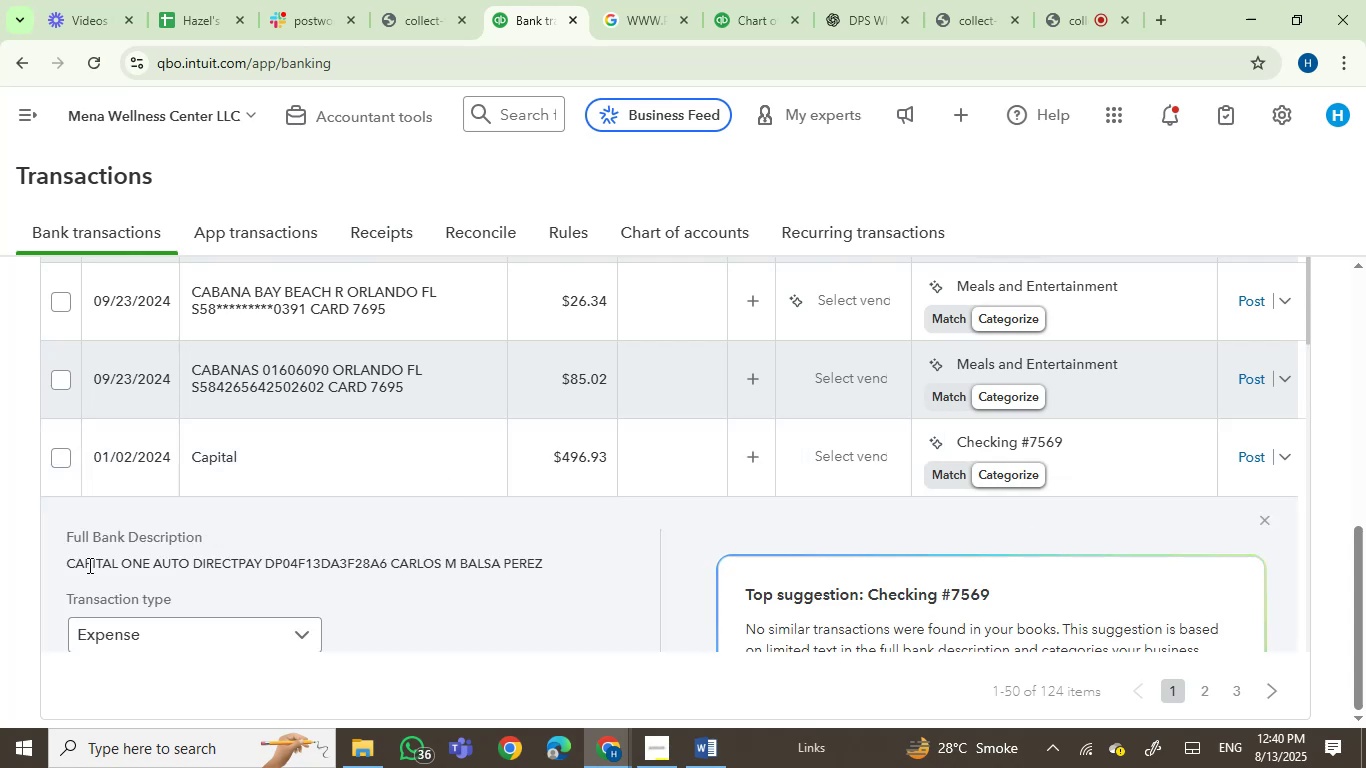 
left_click_drag(start_coordinate=[88, 565], to_coordinate=[243, 556])
 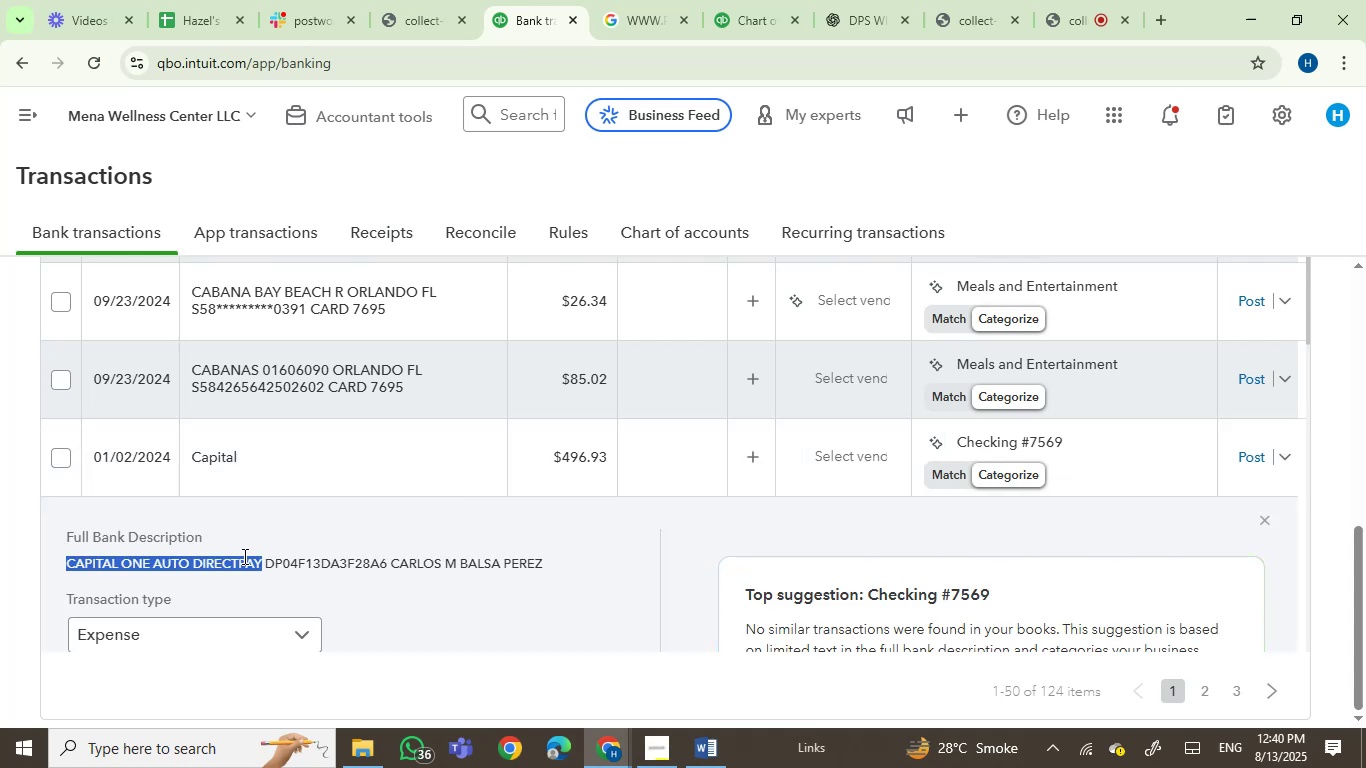 
key(Control+C)
 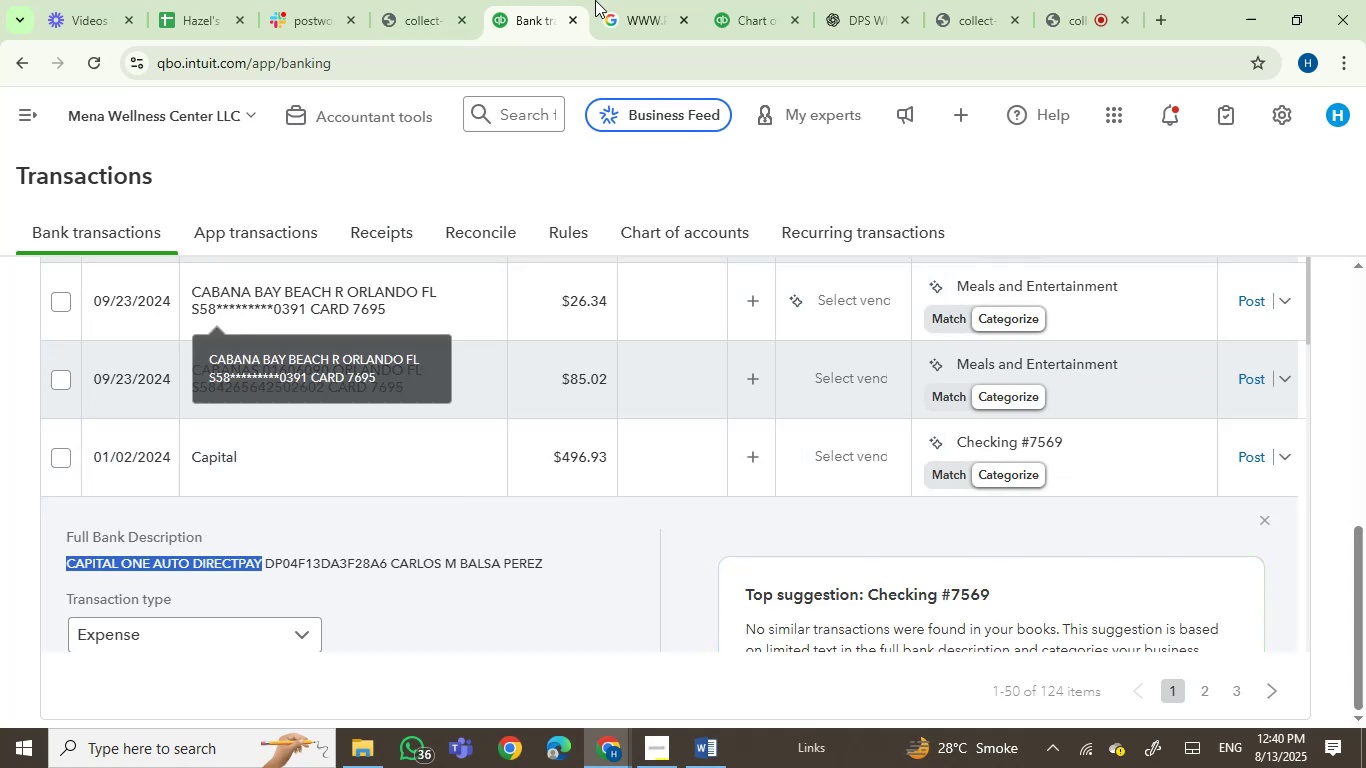 
left_click([620, 0])
 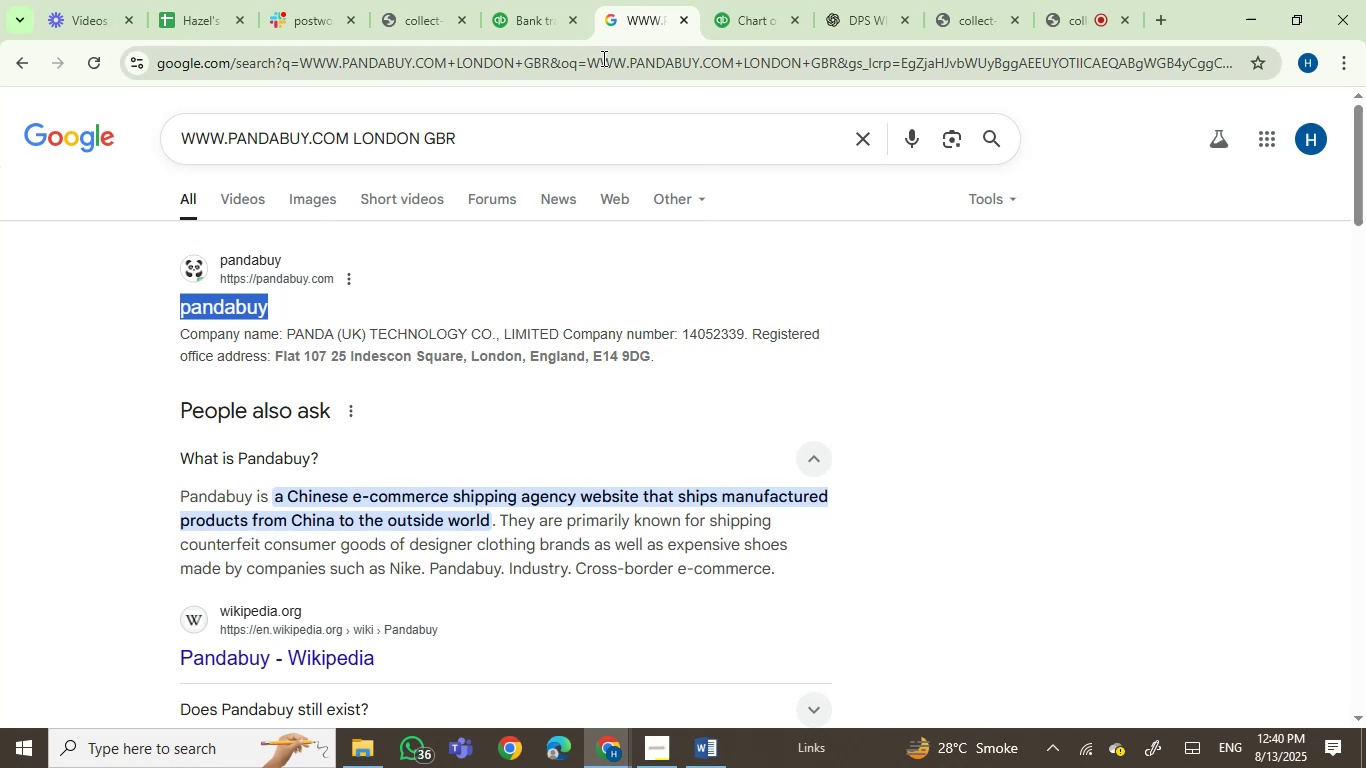 
left_click([602, 58])
 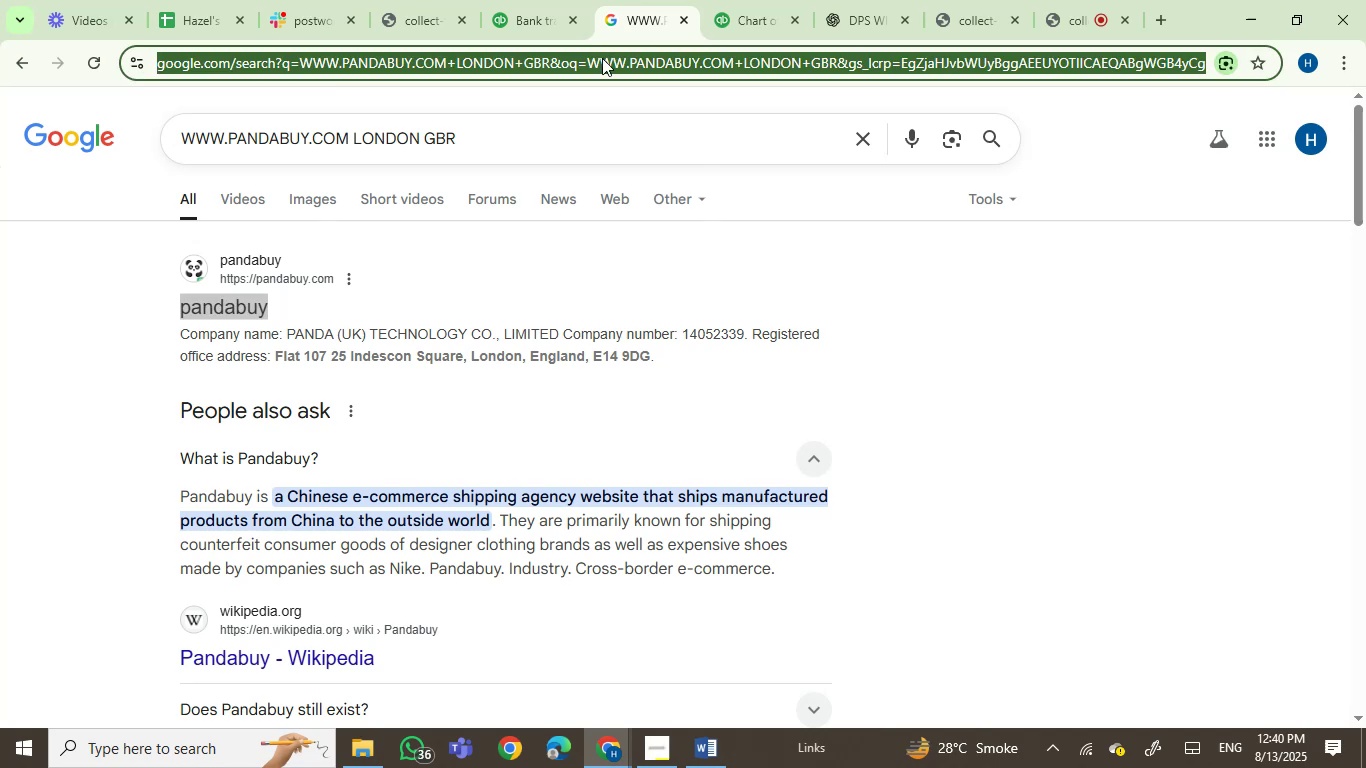 
key(Control+V)
 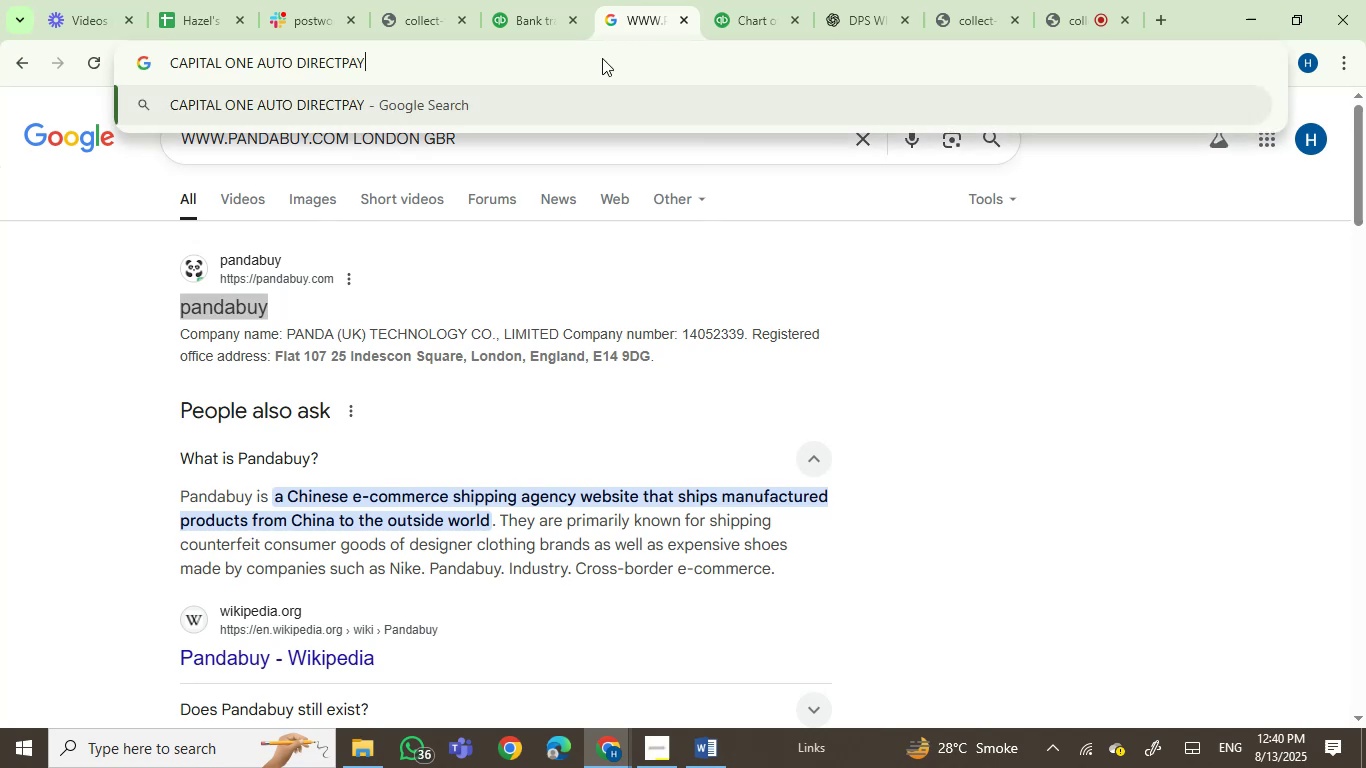 
key(Enter)
 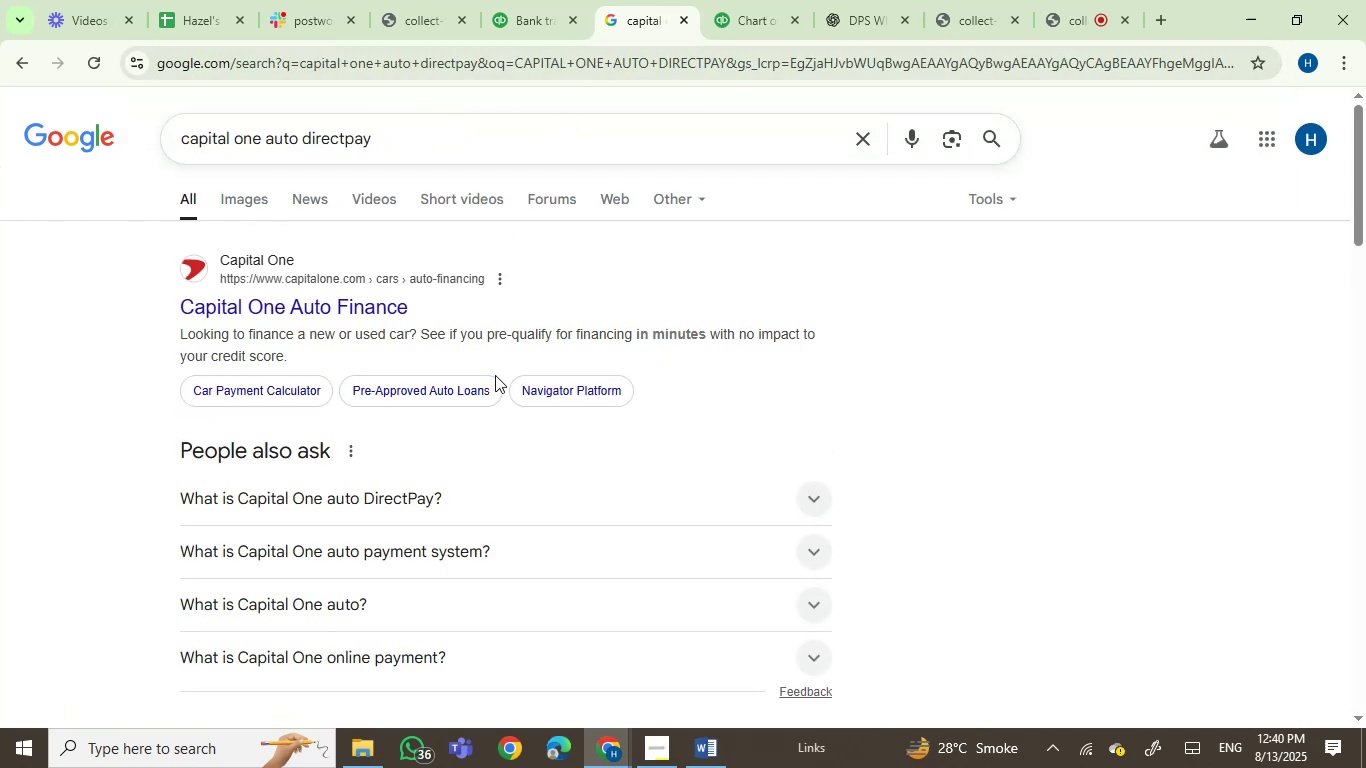 
wait(6.6)
 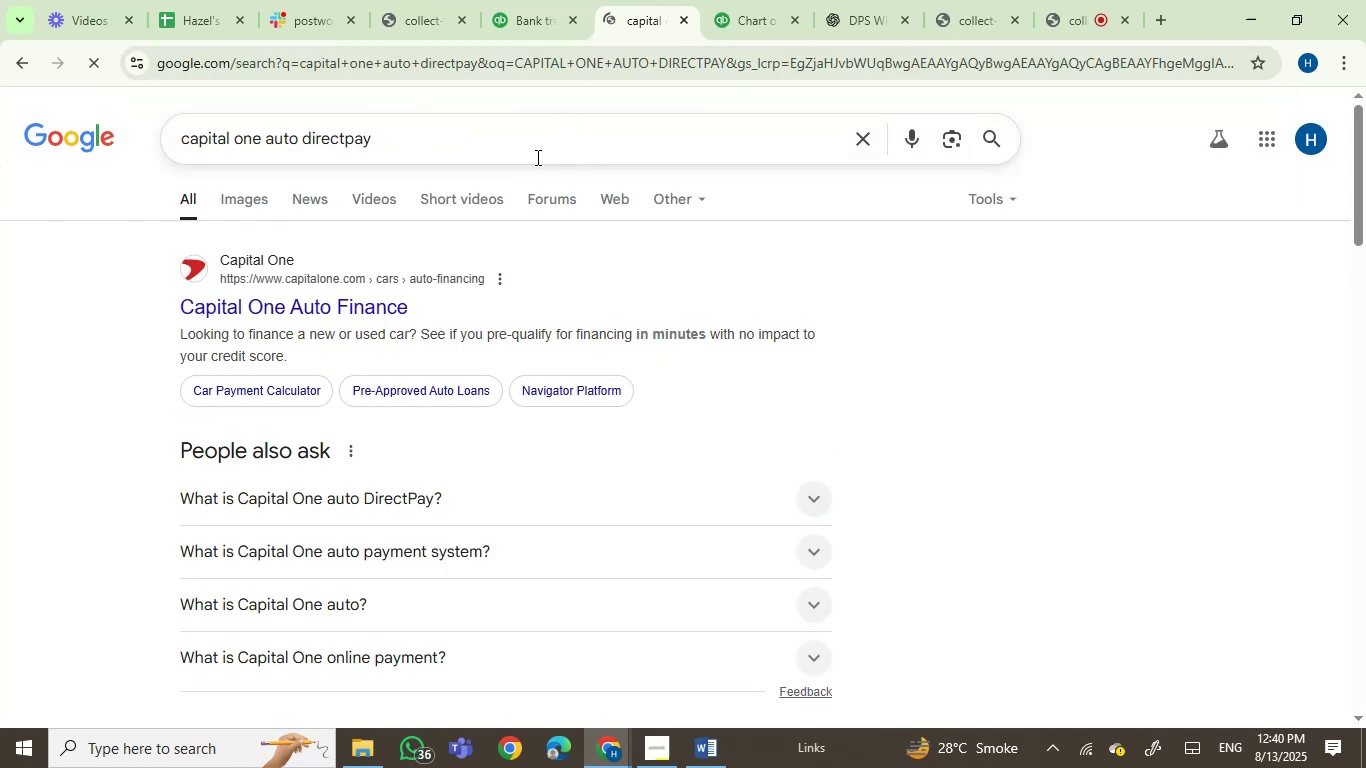 
left_click([517, 0])
 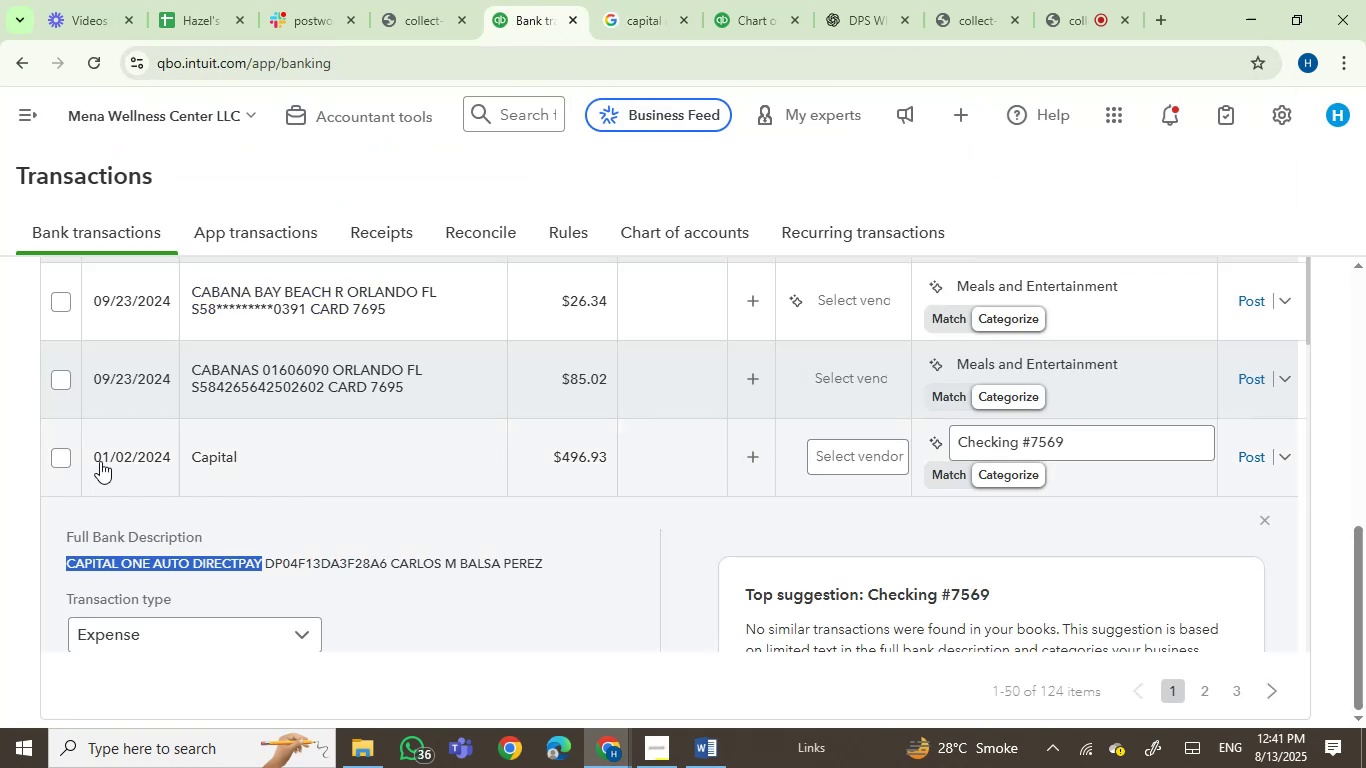 
left_click([56, 466])
 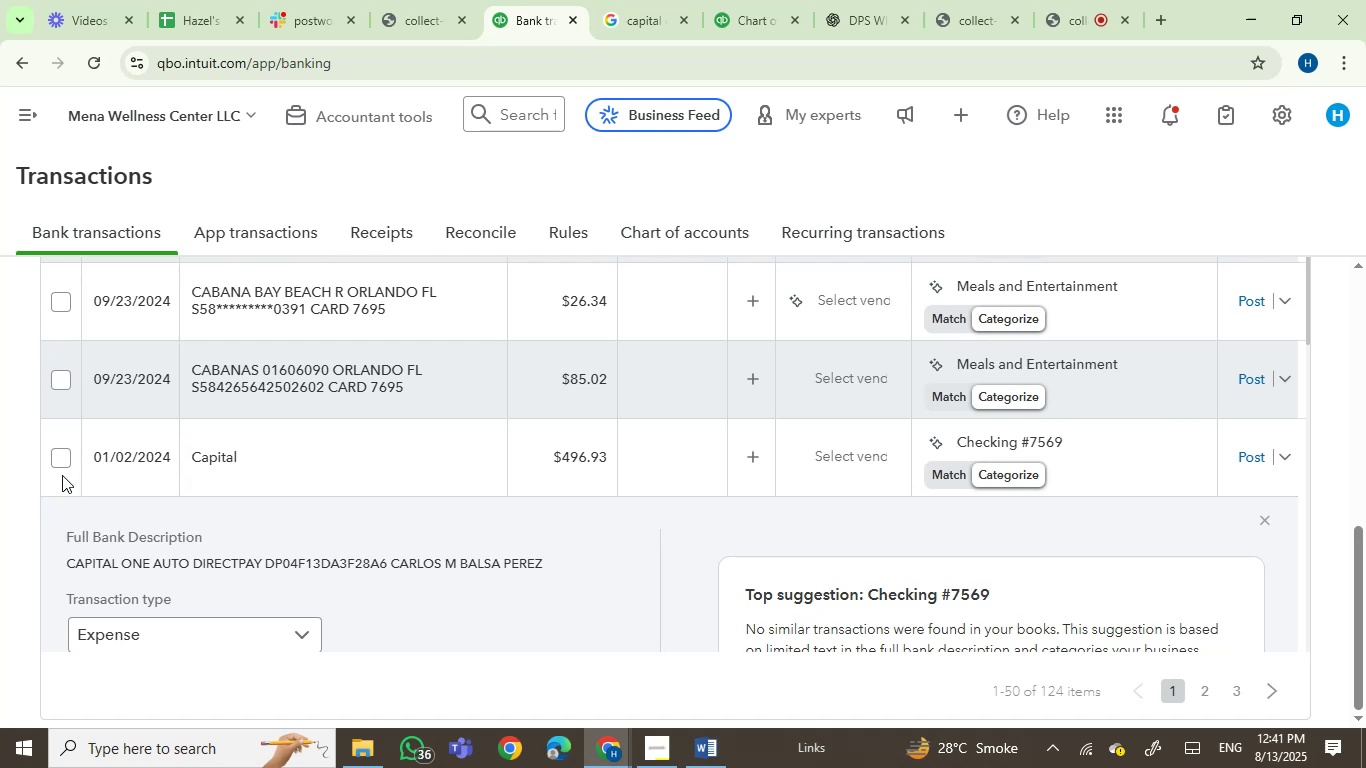 
left_click([62, 453])
 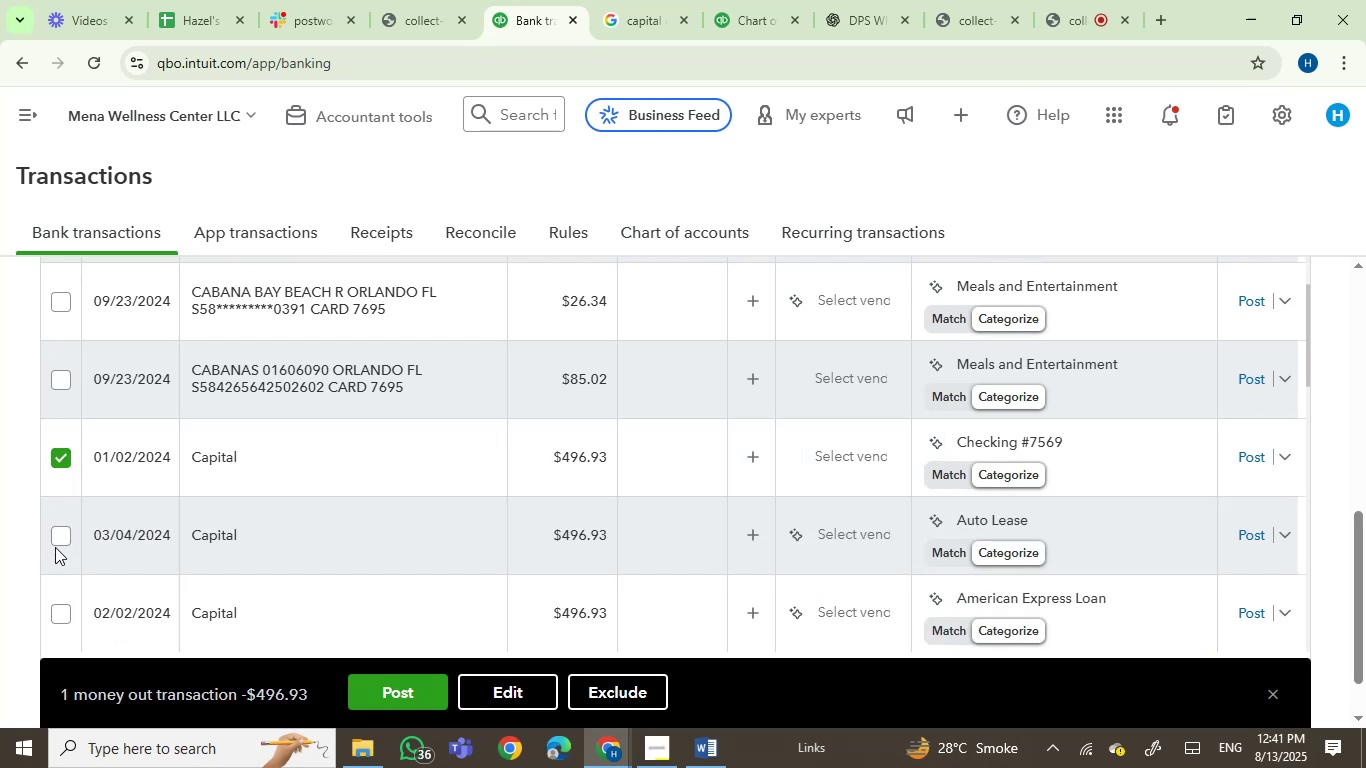 
left_click([60, 542])
 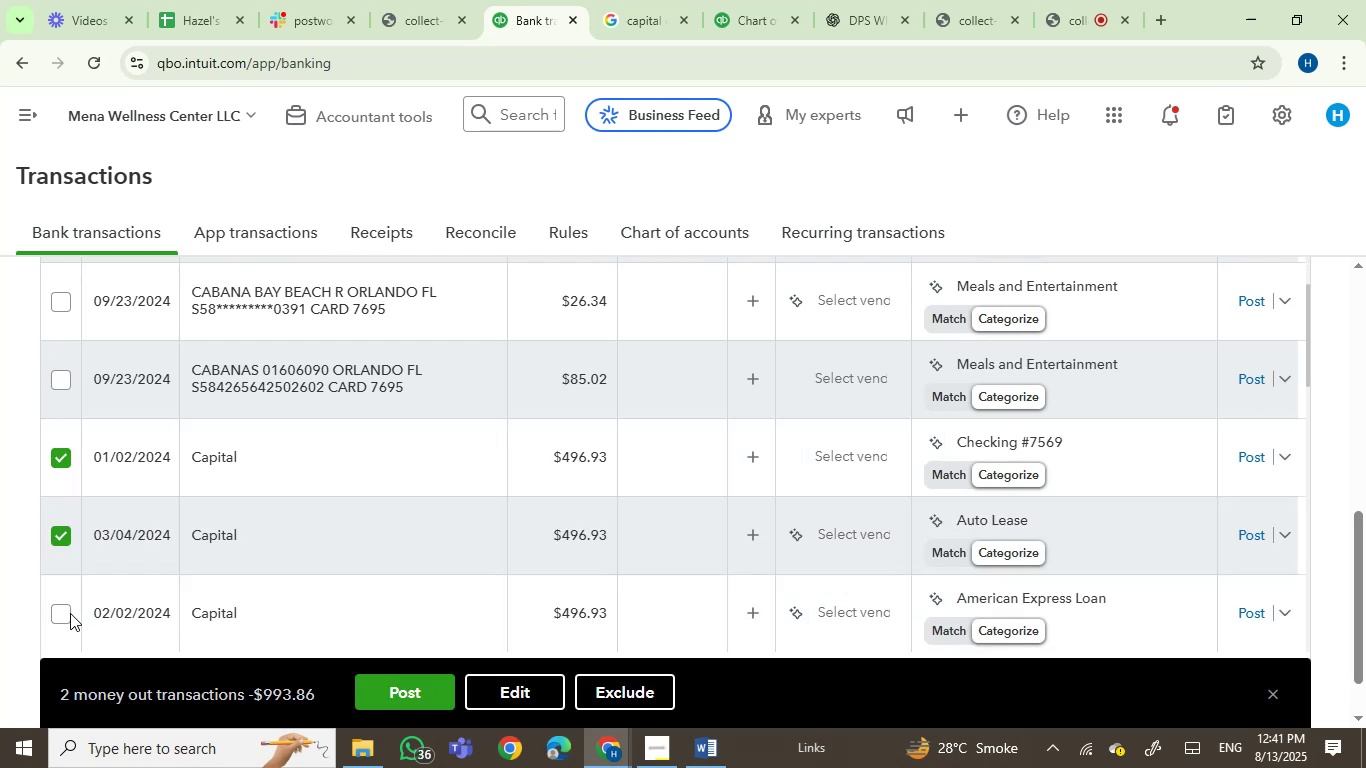 
left_click([67, 613])
 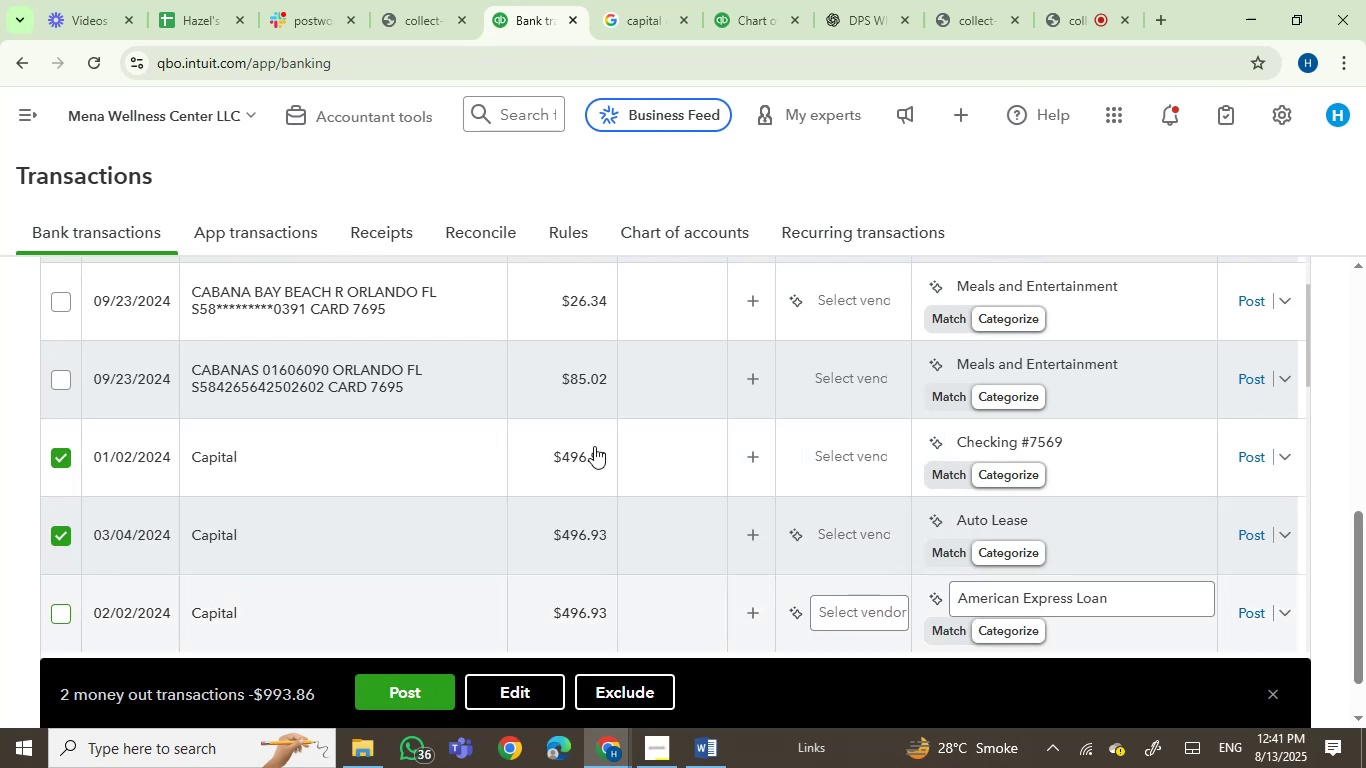 
scroll: coordinate [596, 465], scroll_direction: down, amount: 2.0
 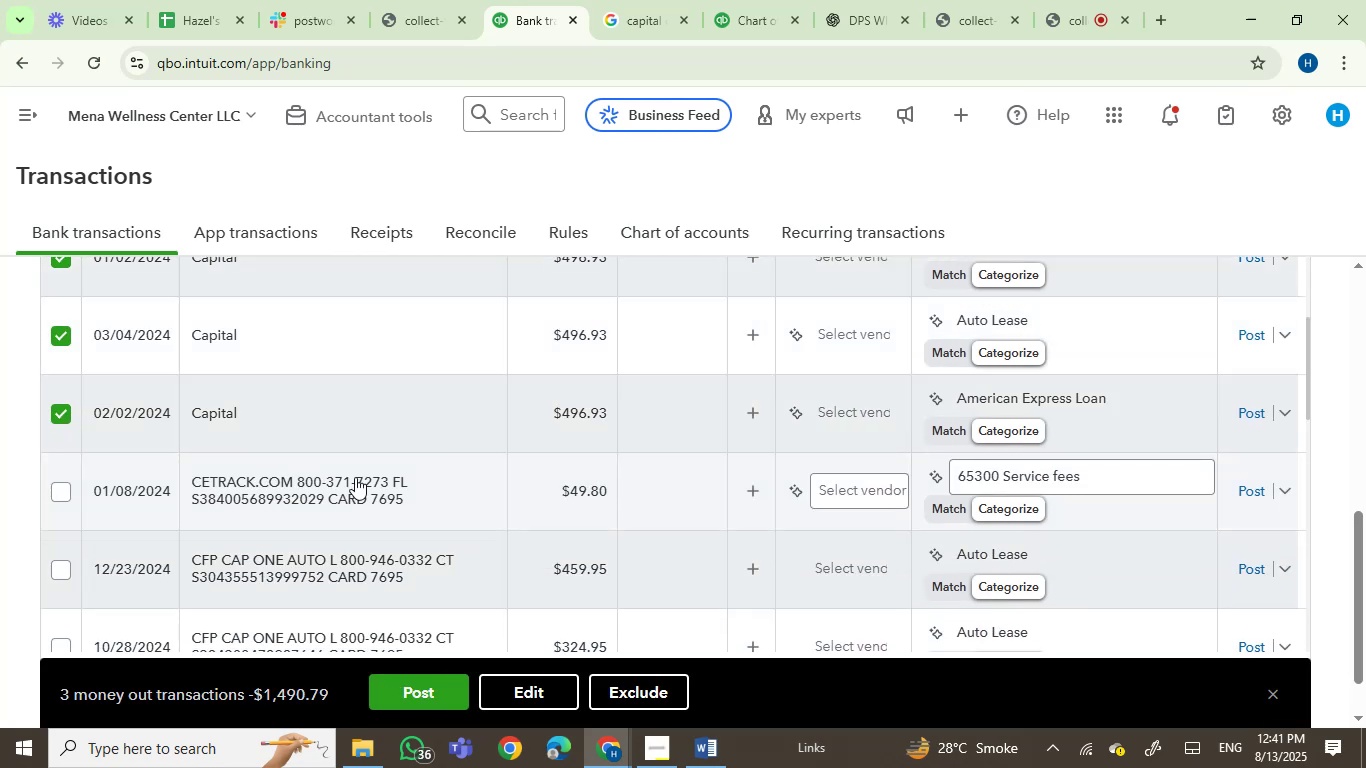 
scroll: coordinate [355, 477], scroll_direction: up, amount: 1.0
 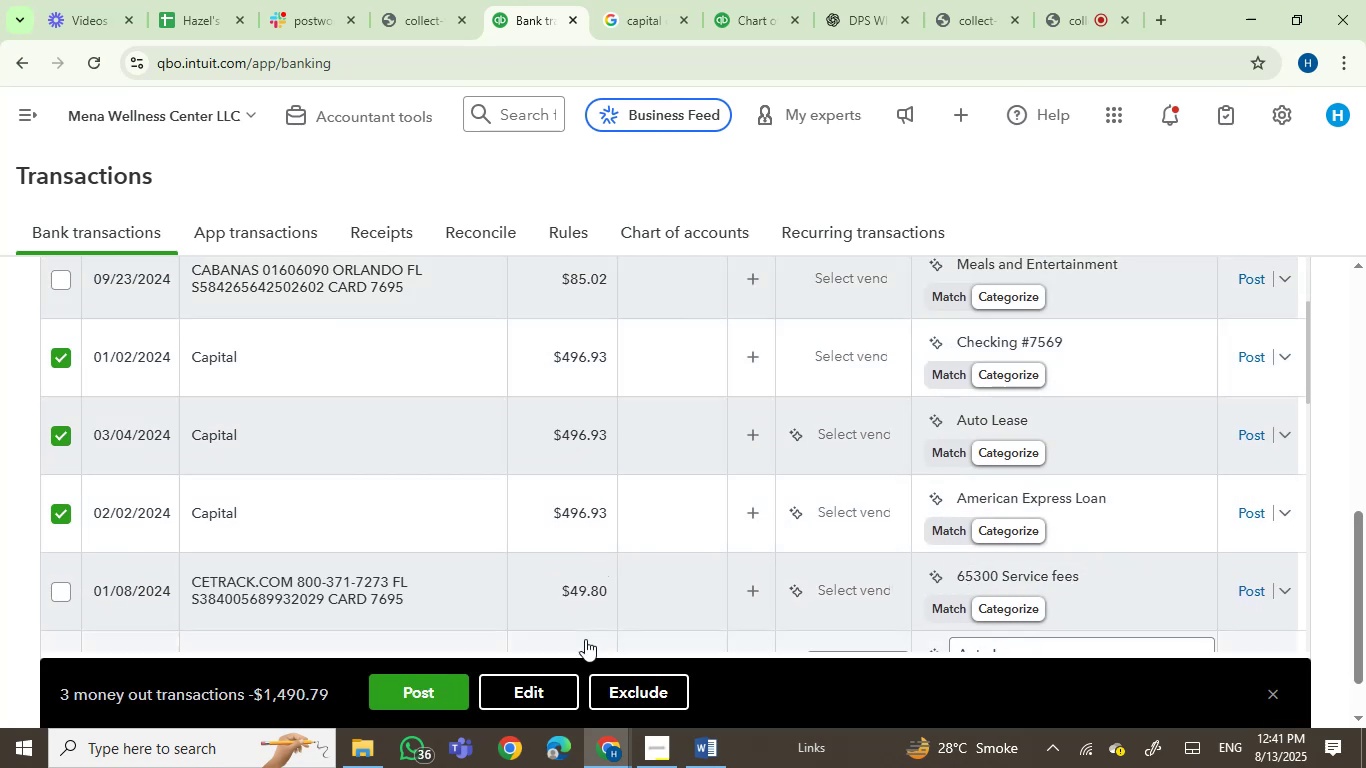 
left_click([549, 686])
 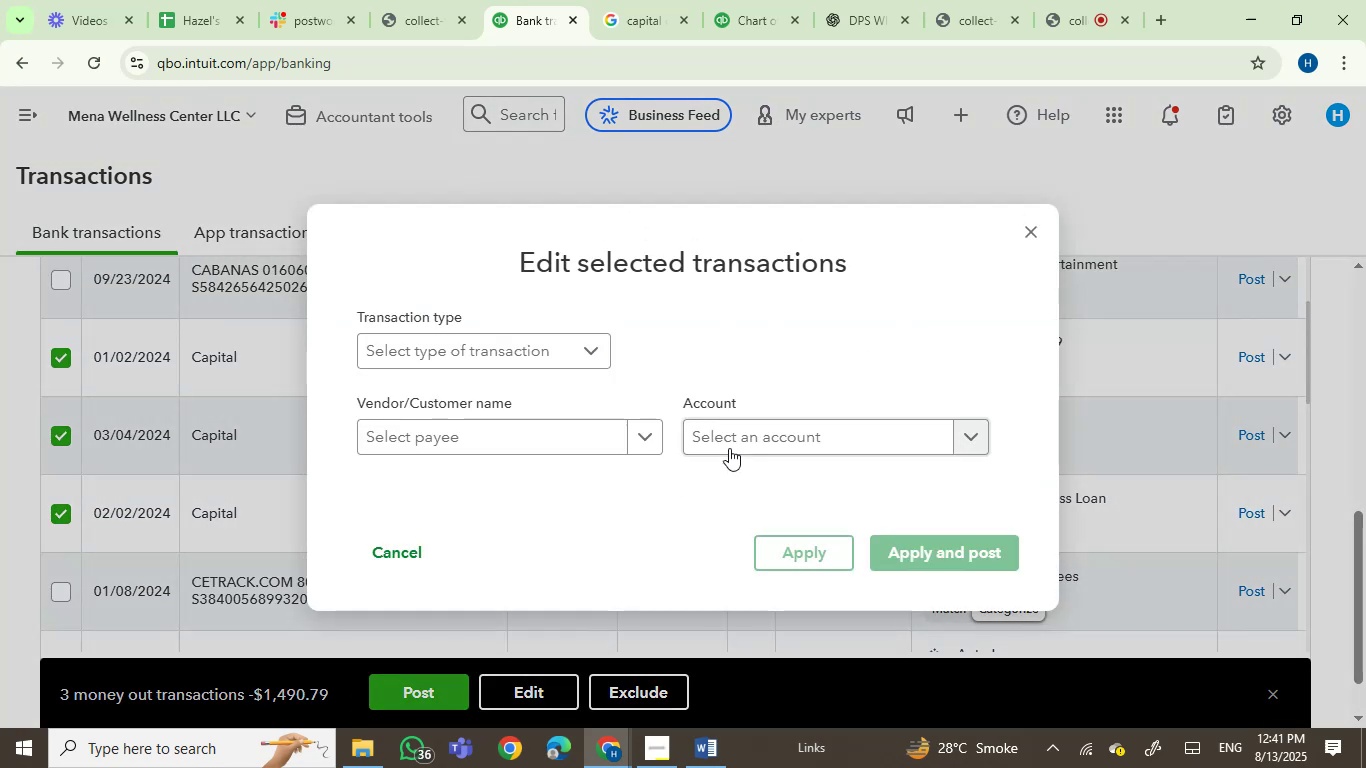 
left_click([771, 440])
 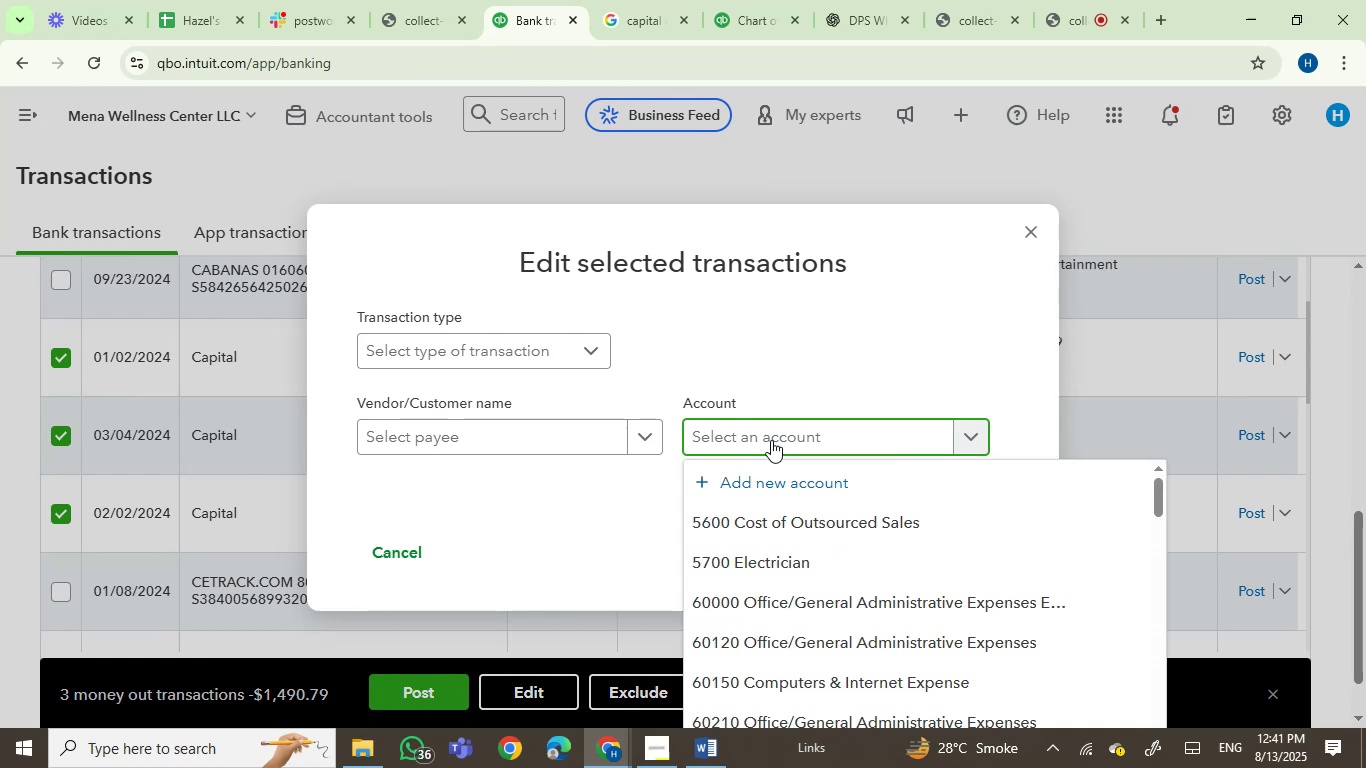 
type(auto le)
 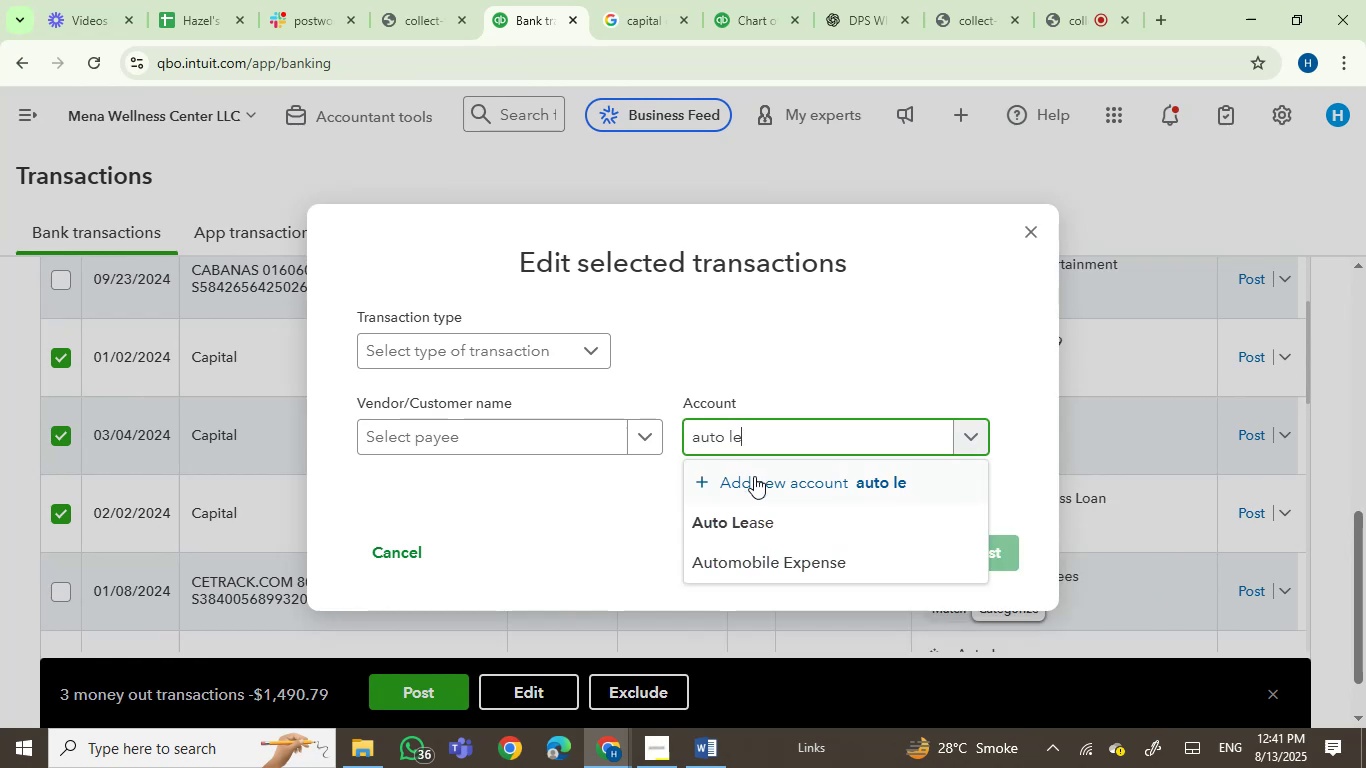 
left_click([741, 518])
 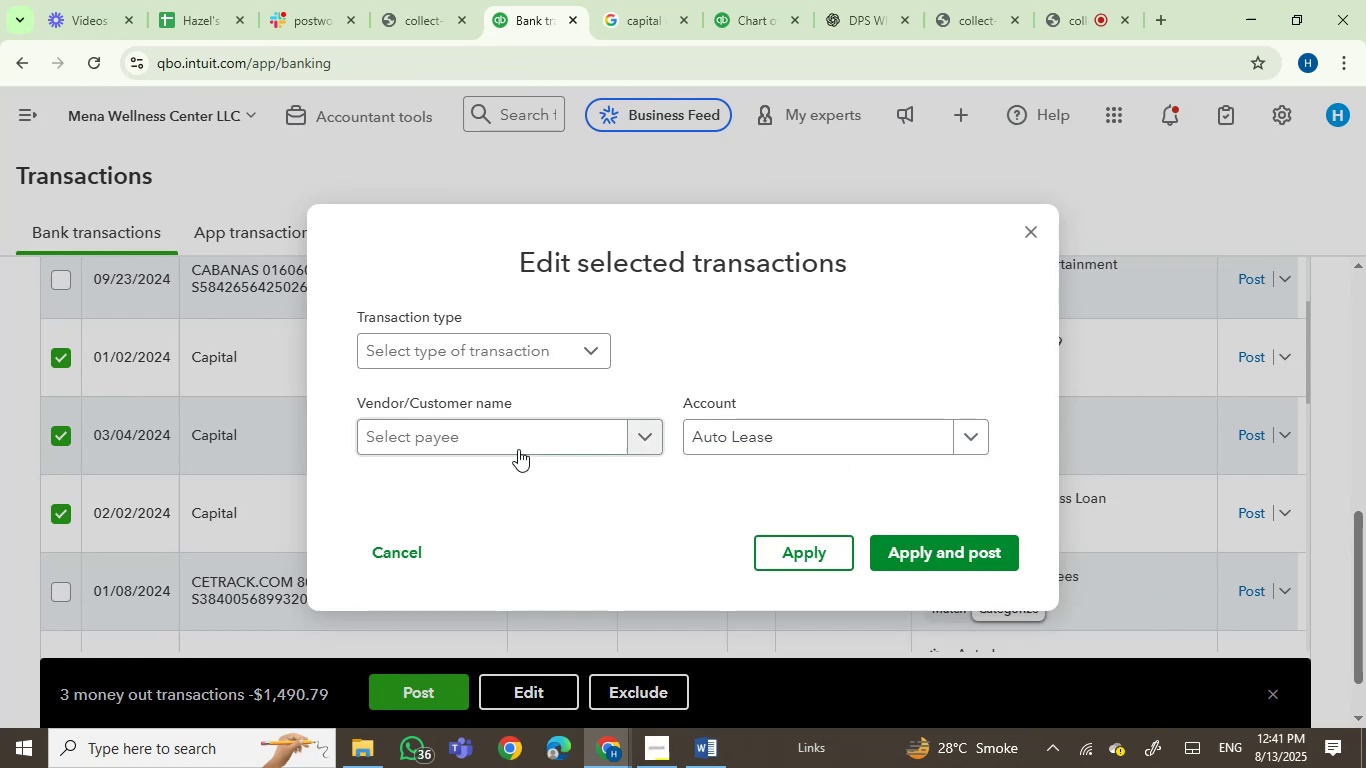 
left_click([518, 440])
 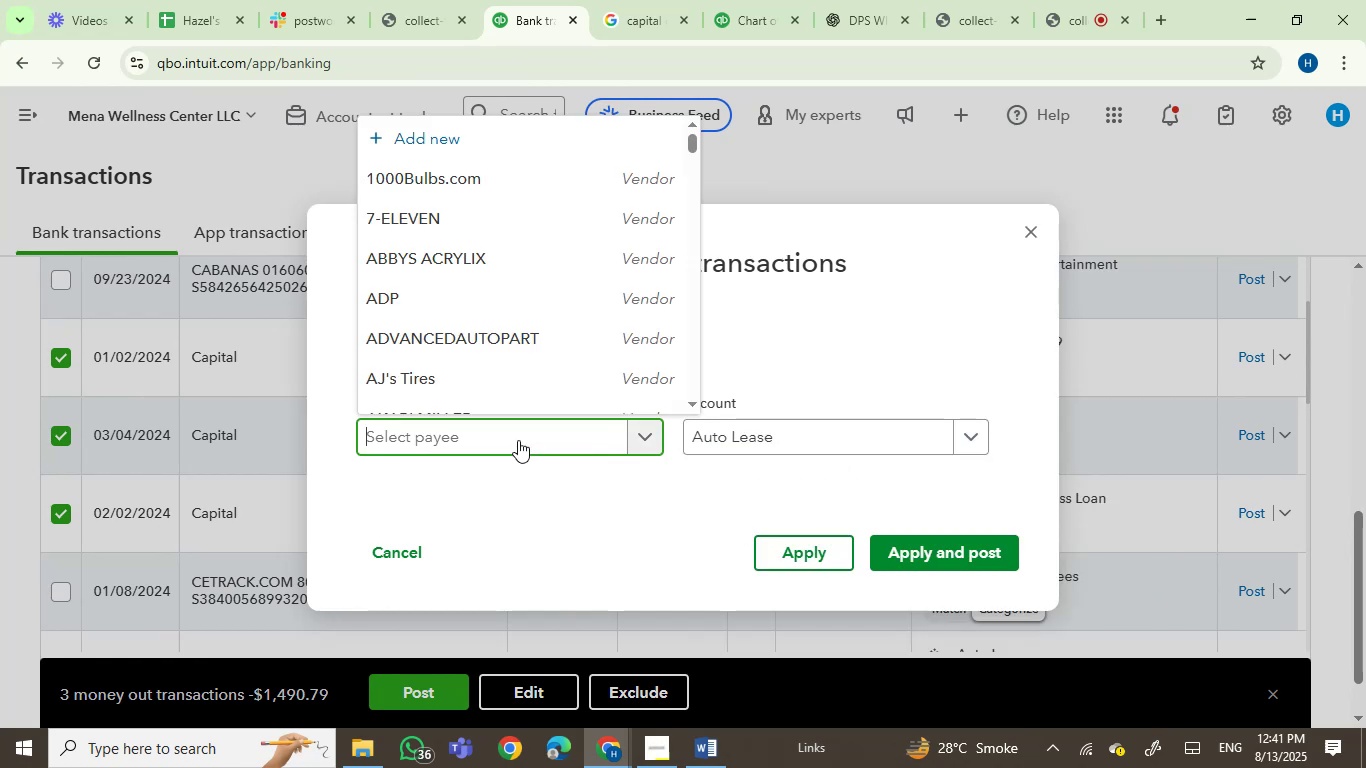 
type(caoit)
key(Backspace)
key(Backspace)
key(Backspace)
type(pita)
 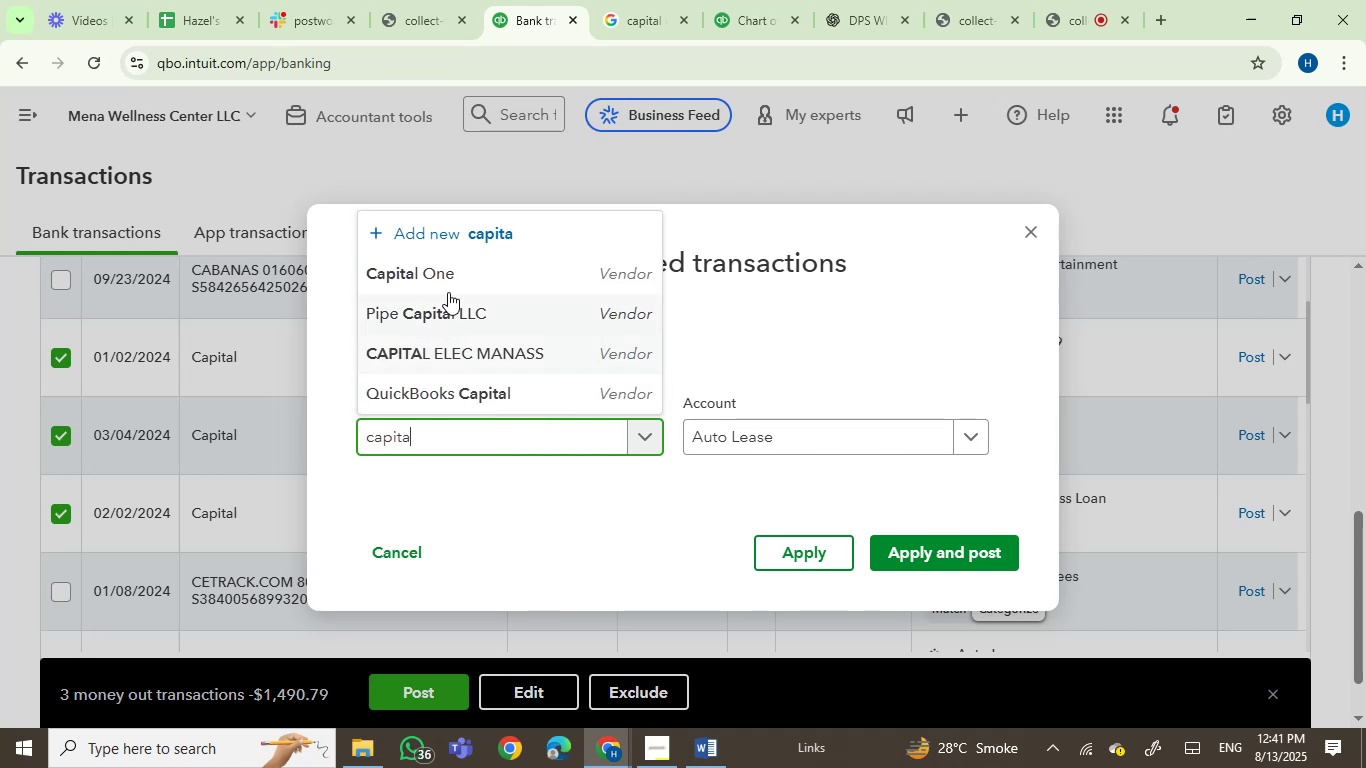 
left_click([465, 272])
 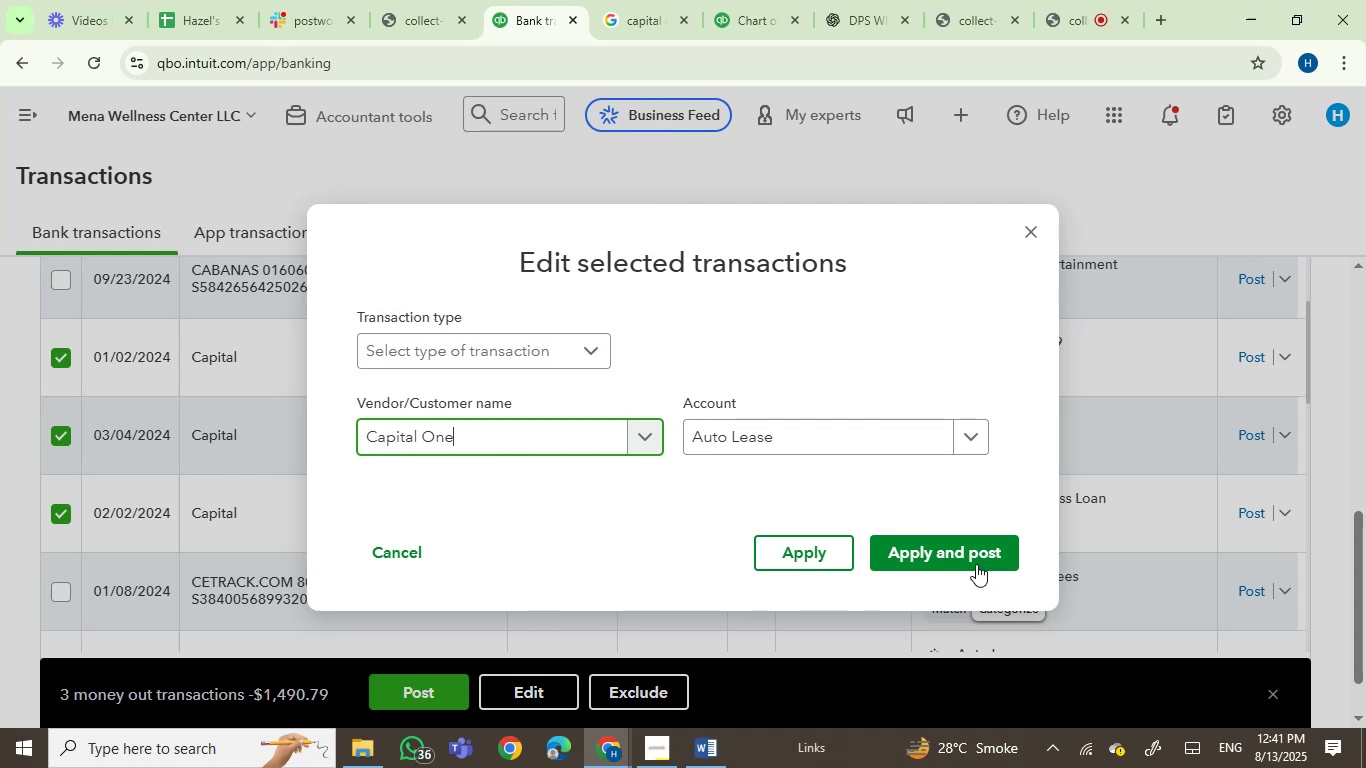 
left_click([973, 562])
 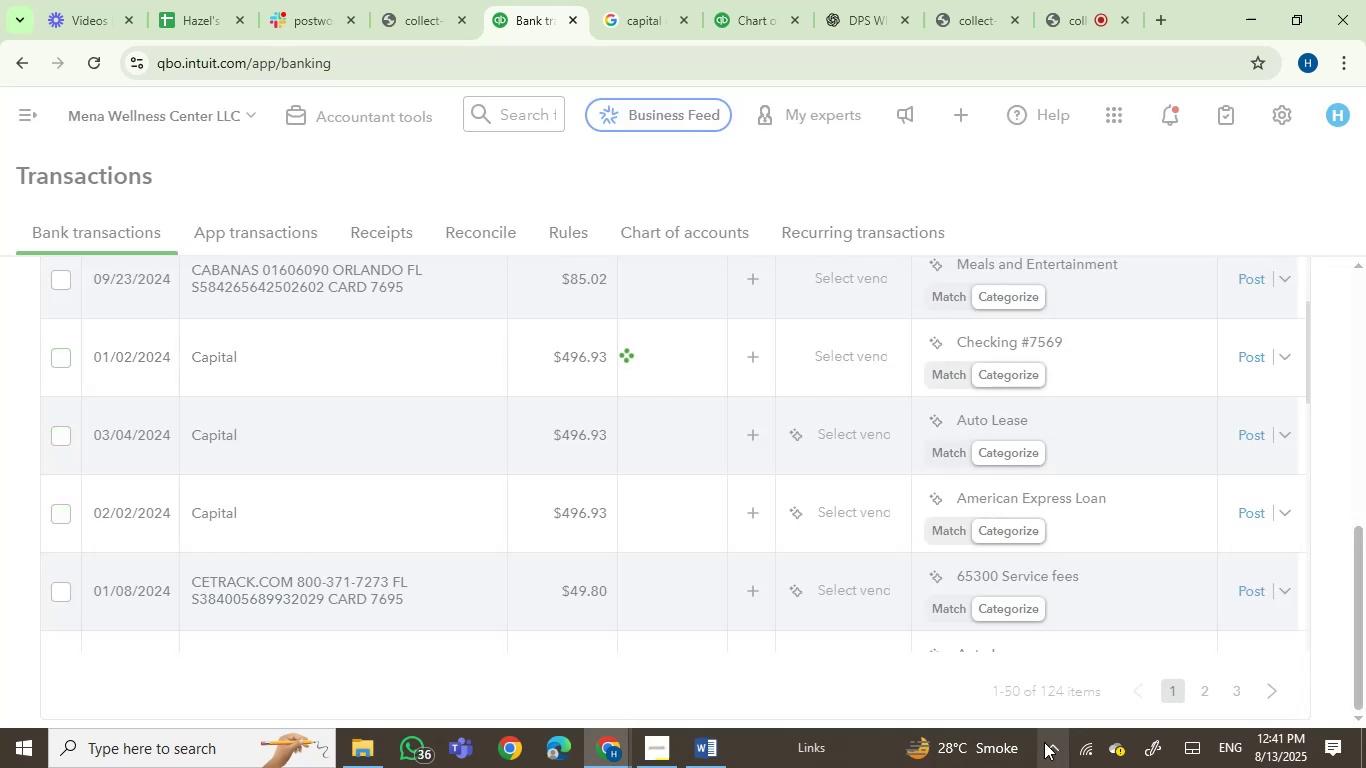 
left_click([1043, 745])
 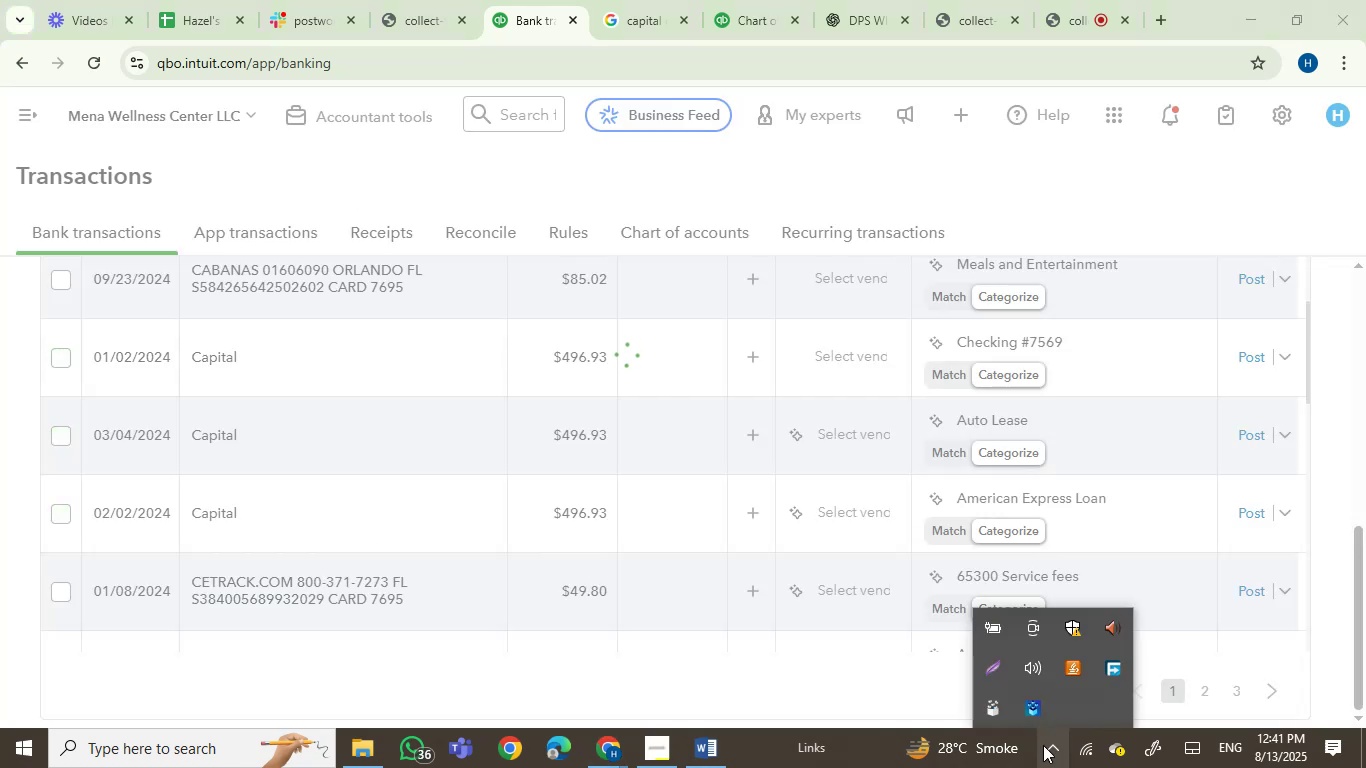 
left_click([1043, 745])
 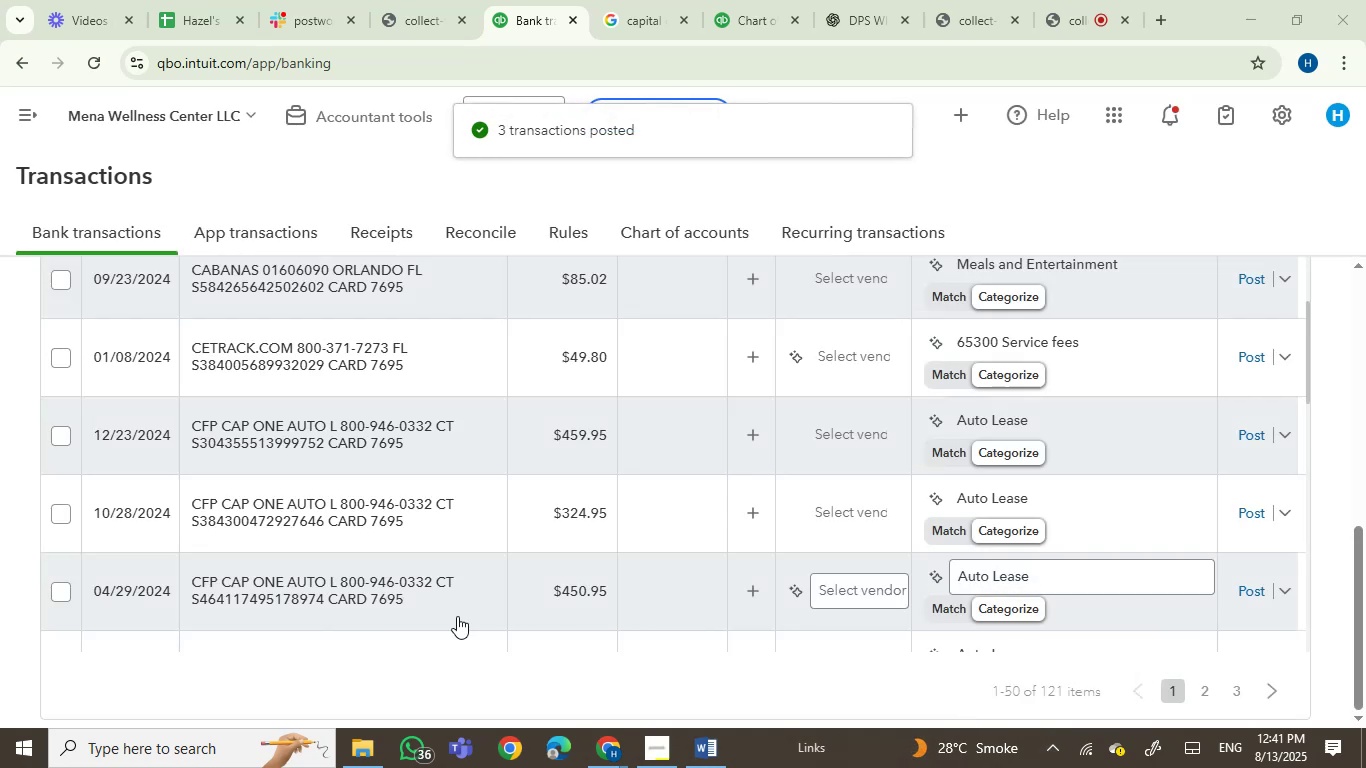 
scroll: coordinate [476, 464], scroll_direction: up, amount: 3.0
 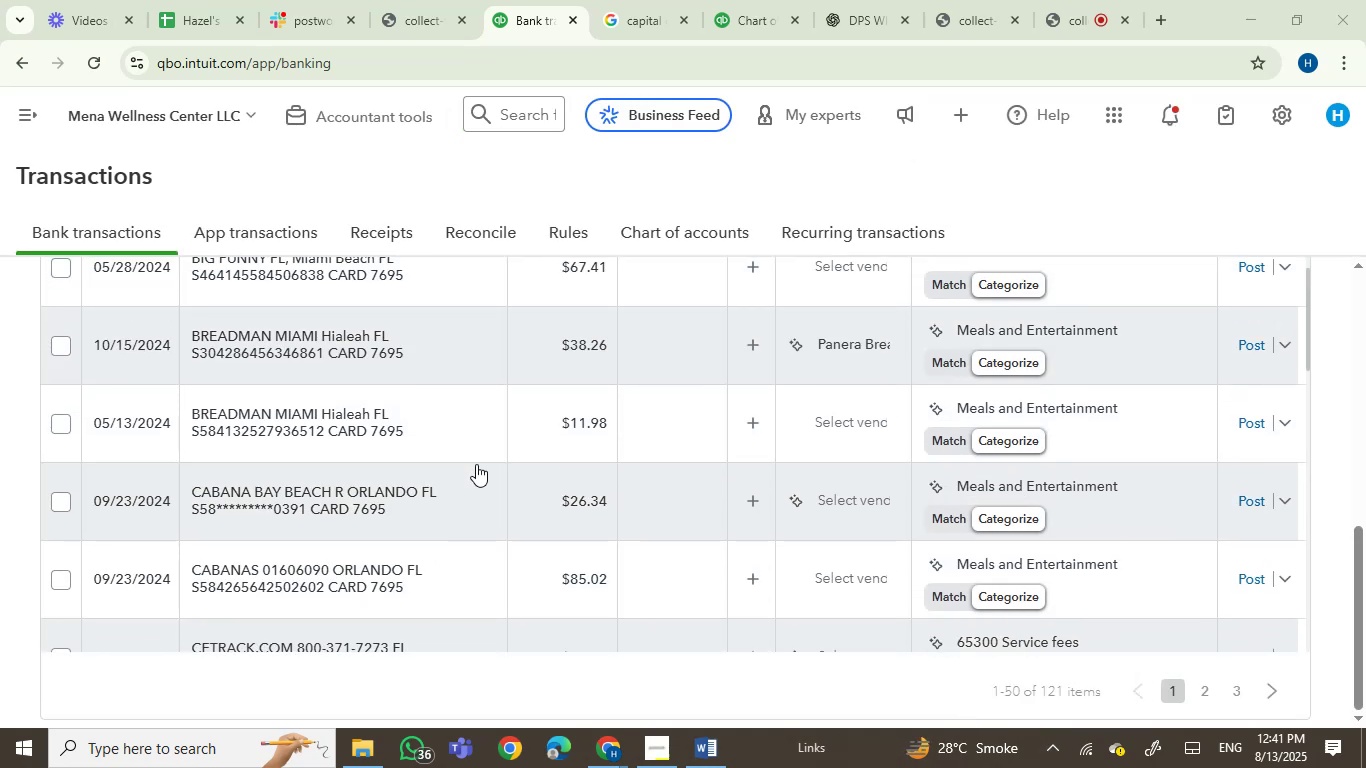 
scroll: coordinate [476, 464], scroll_direction: down, amount: 2.0
 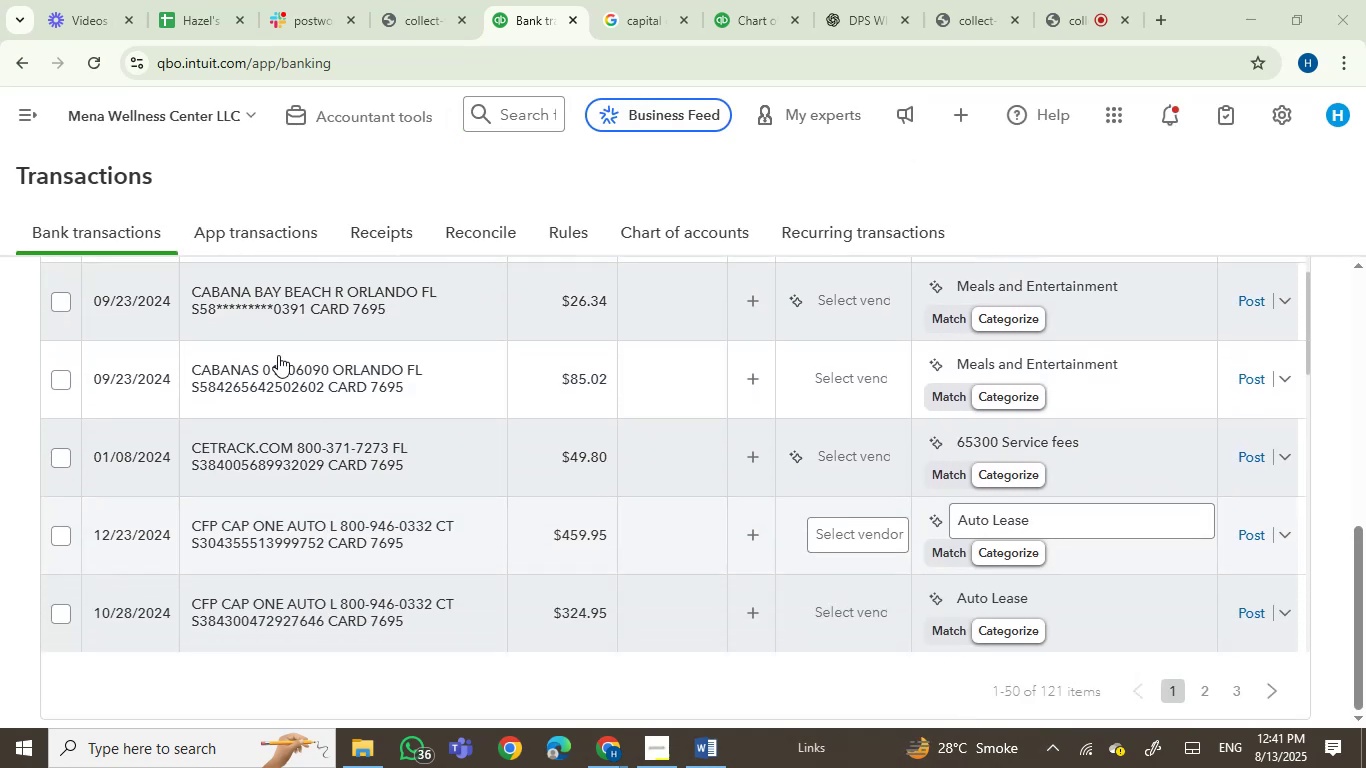 
scroll: coordinate [505, 427], scroll_direction: up, amount: 1.0
 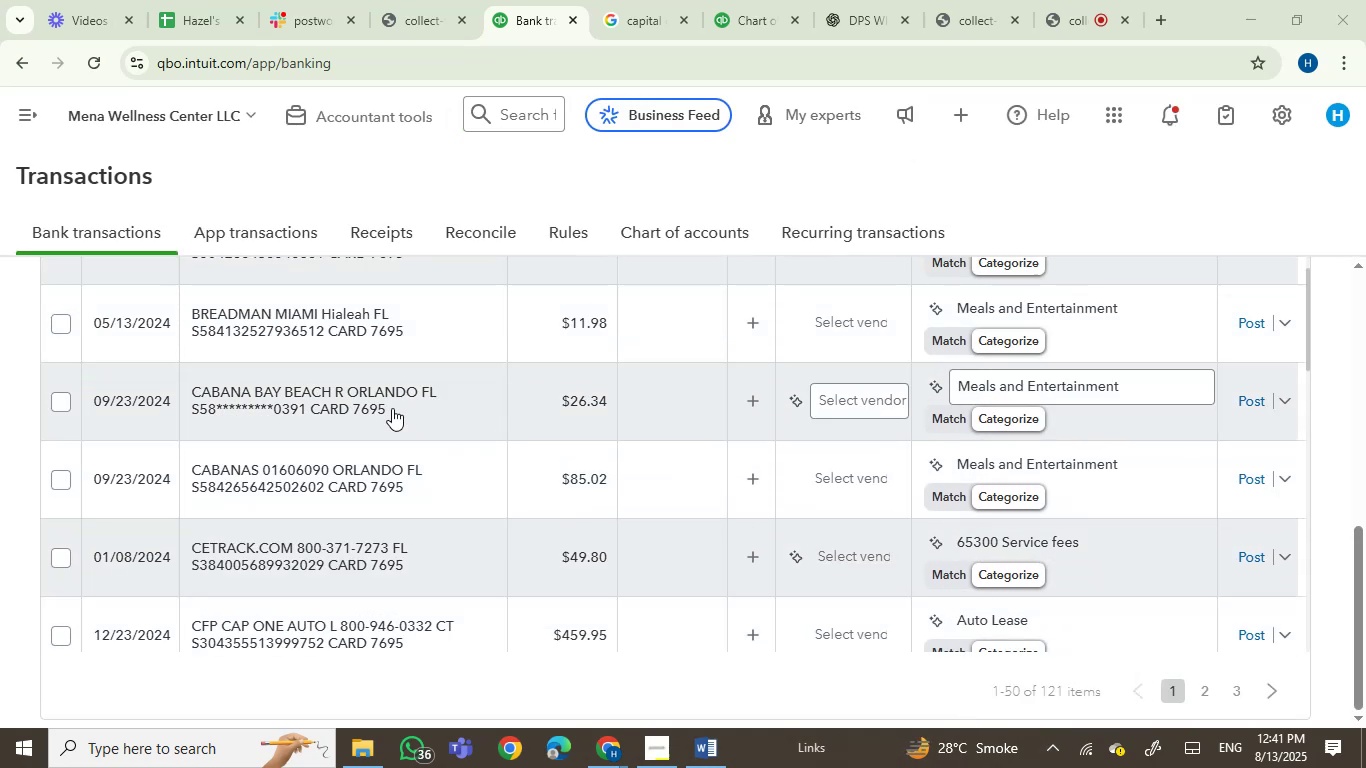 
left_click([386, 396])
 